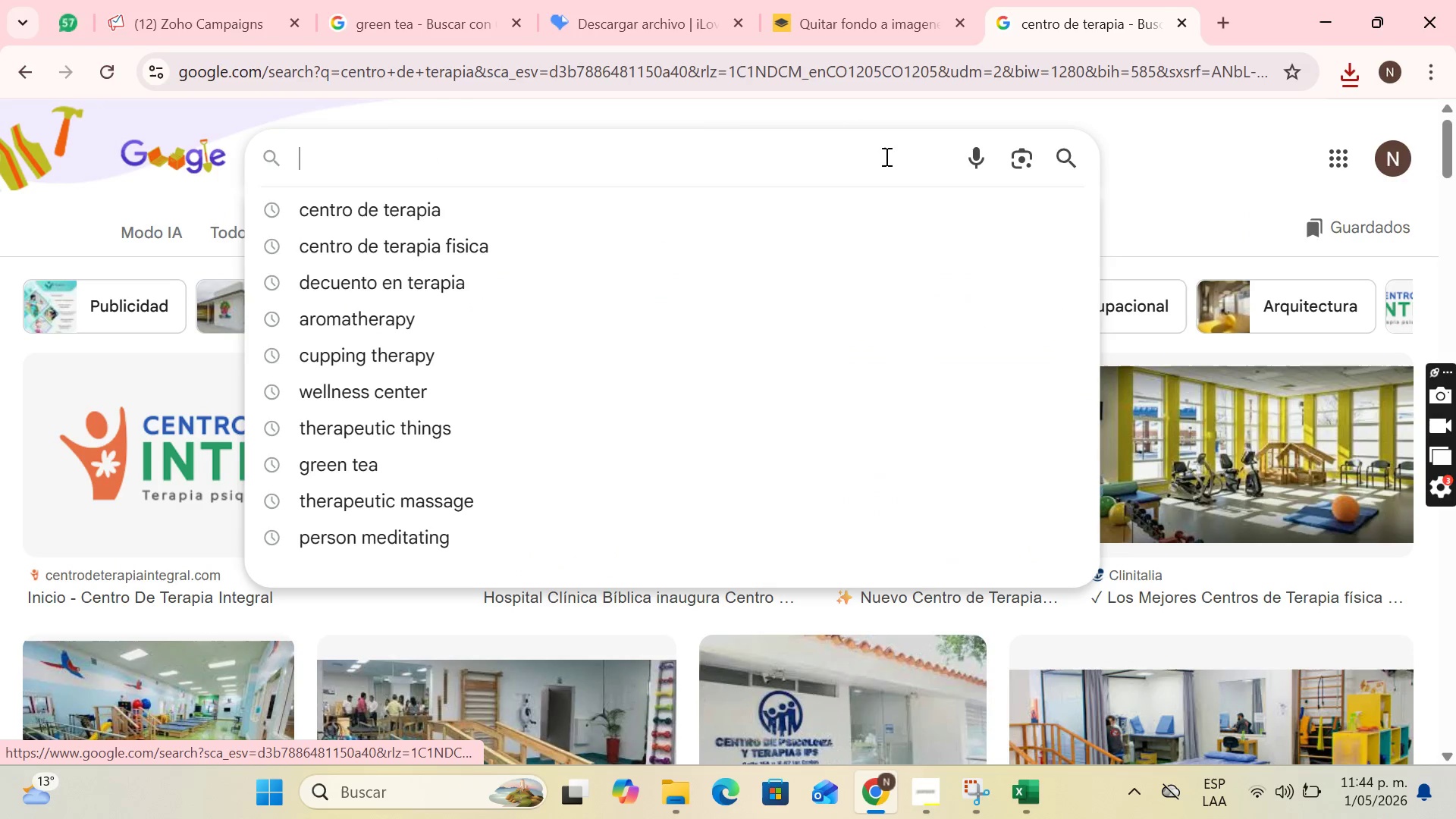 
double_click([716, 128])
 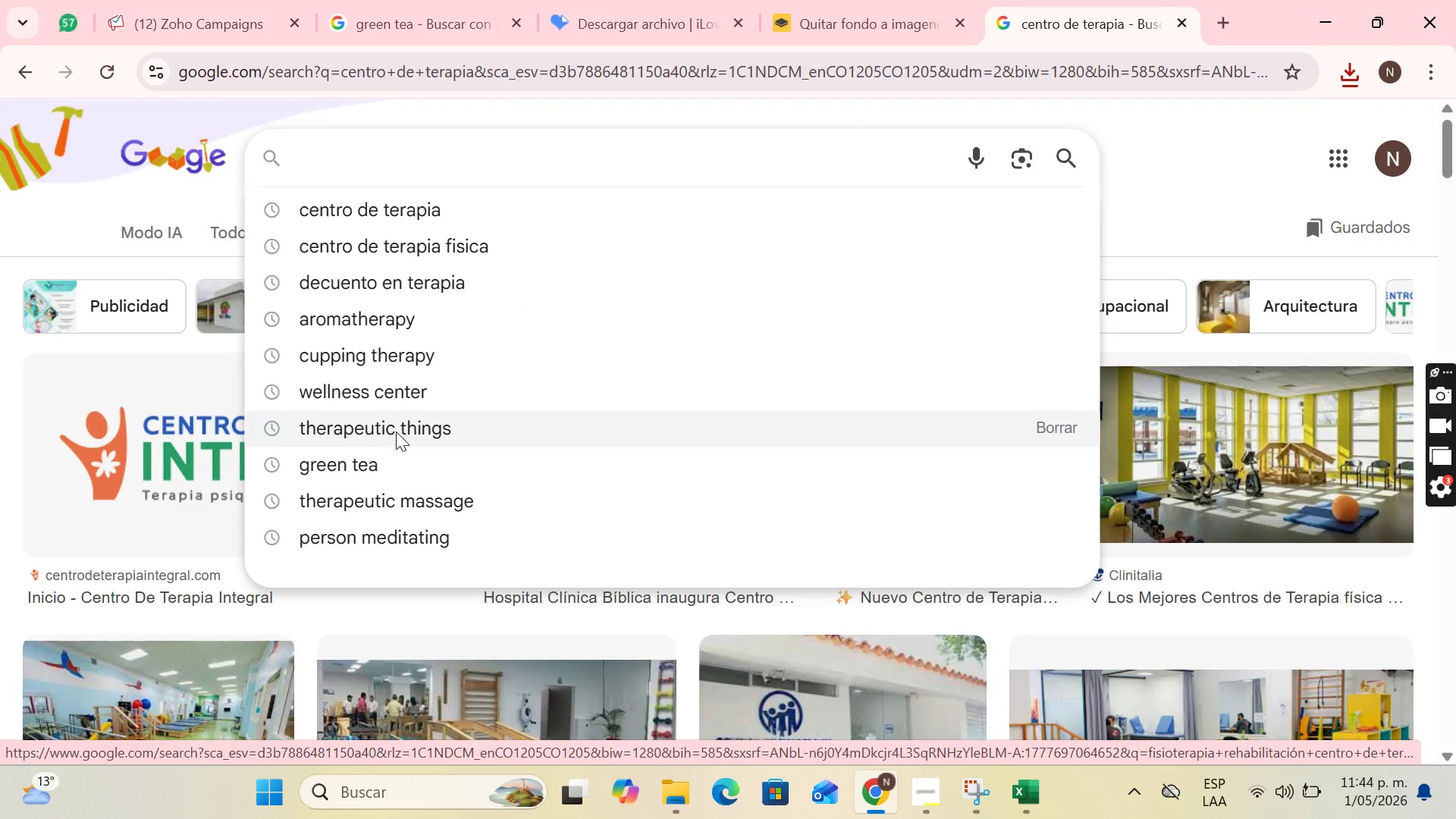 
left_click([389, 388])
 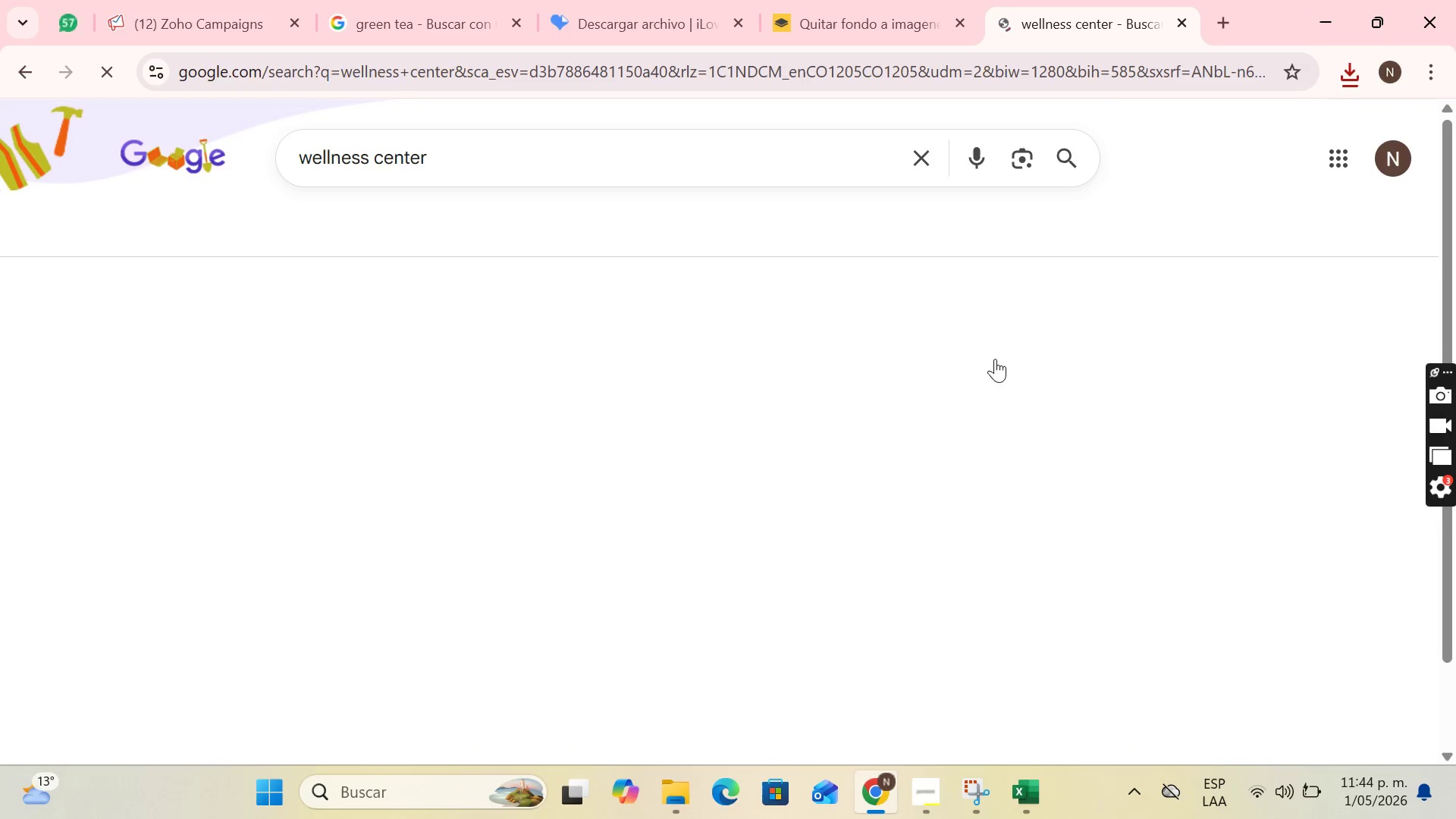 
scroll: coordinate [278, 456], scroll_direction: down, amount: 10.0
 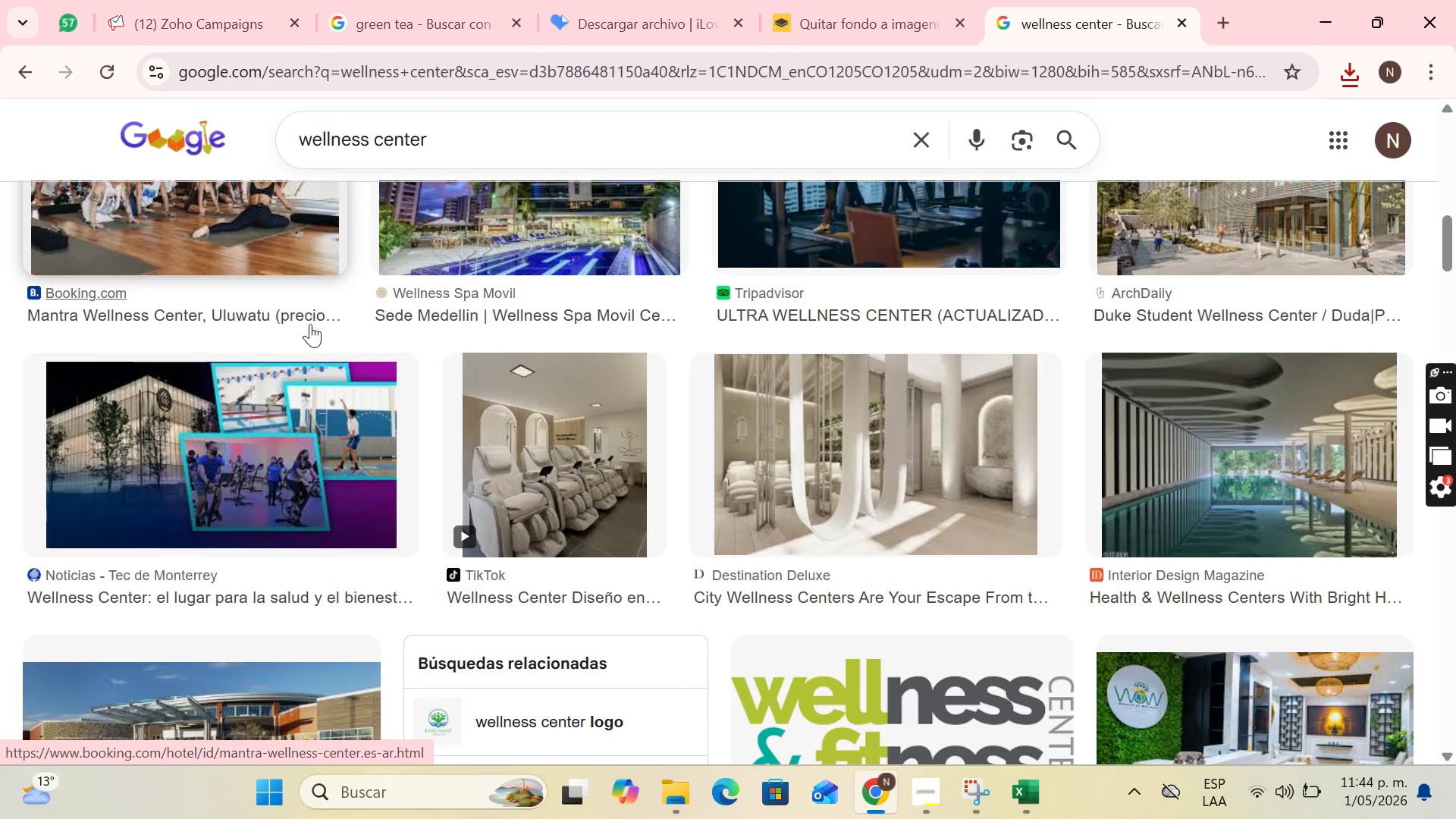 
scroll: coordinate [504, 408], scroll_direction: up, amount: 2.0
 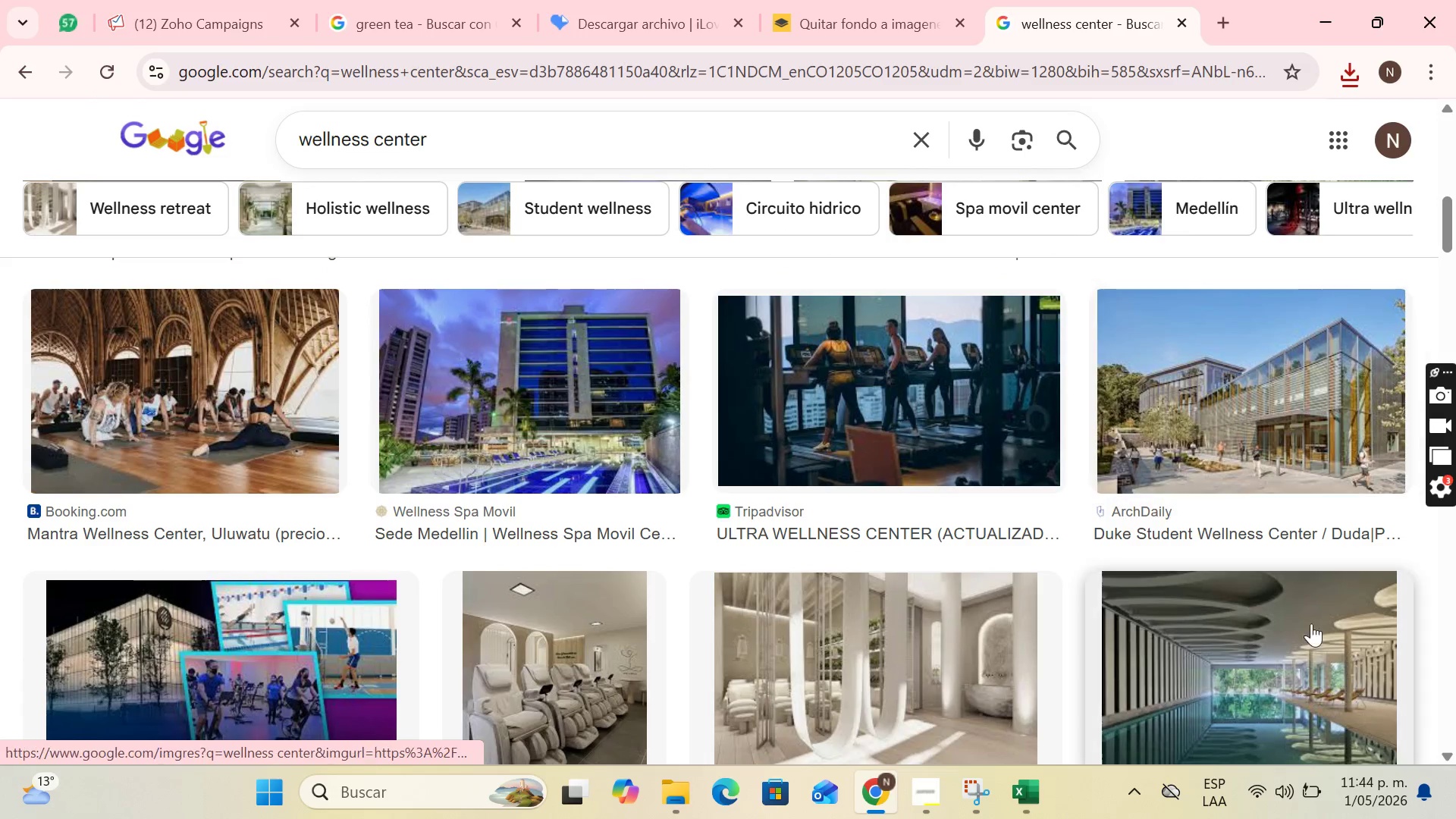 
left_click([1312, 650])
 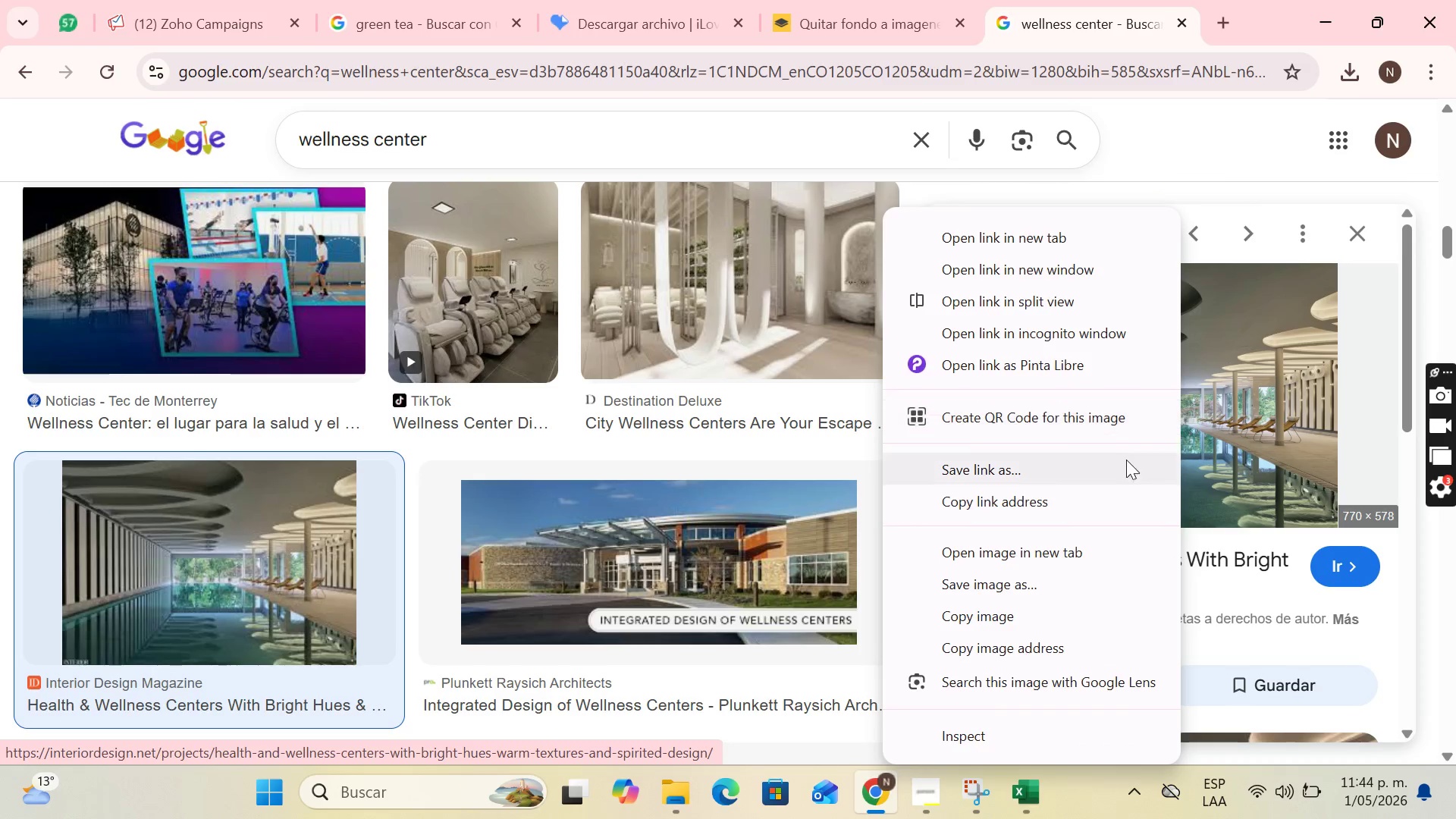 
left_click([1008, 582])
 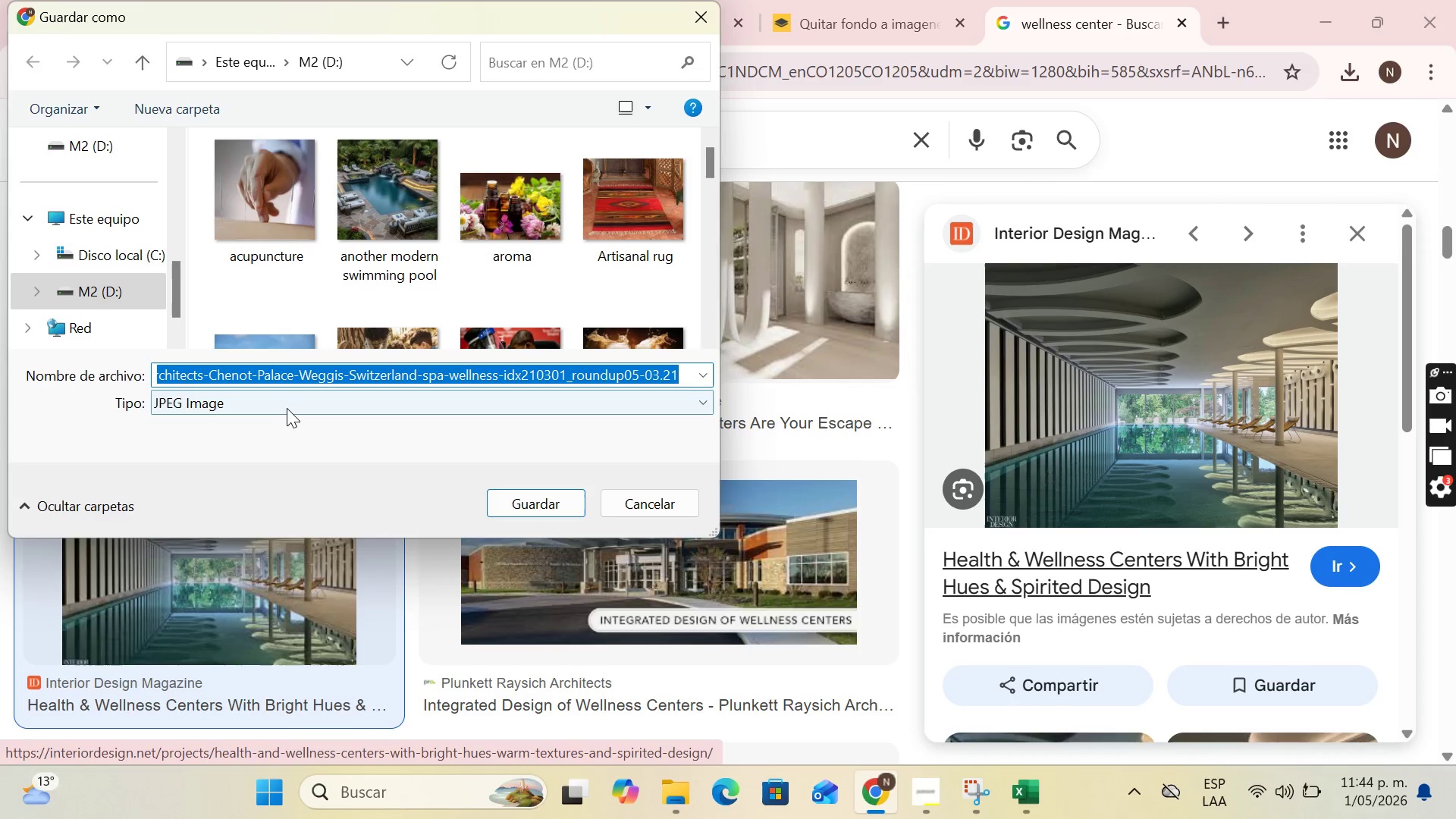 
type(wellnes center code)
 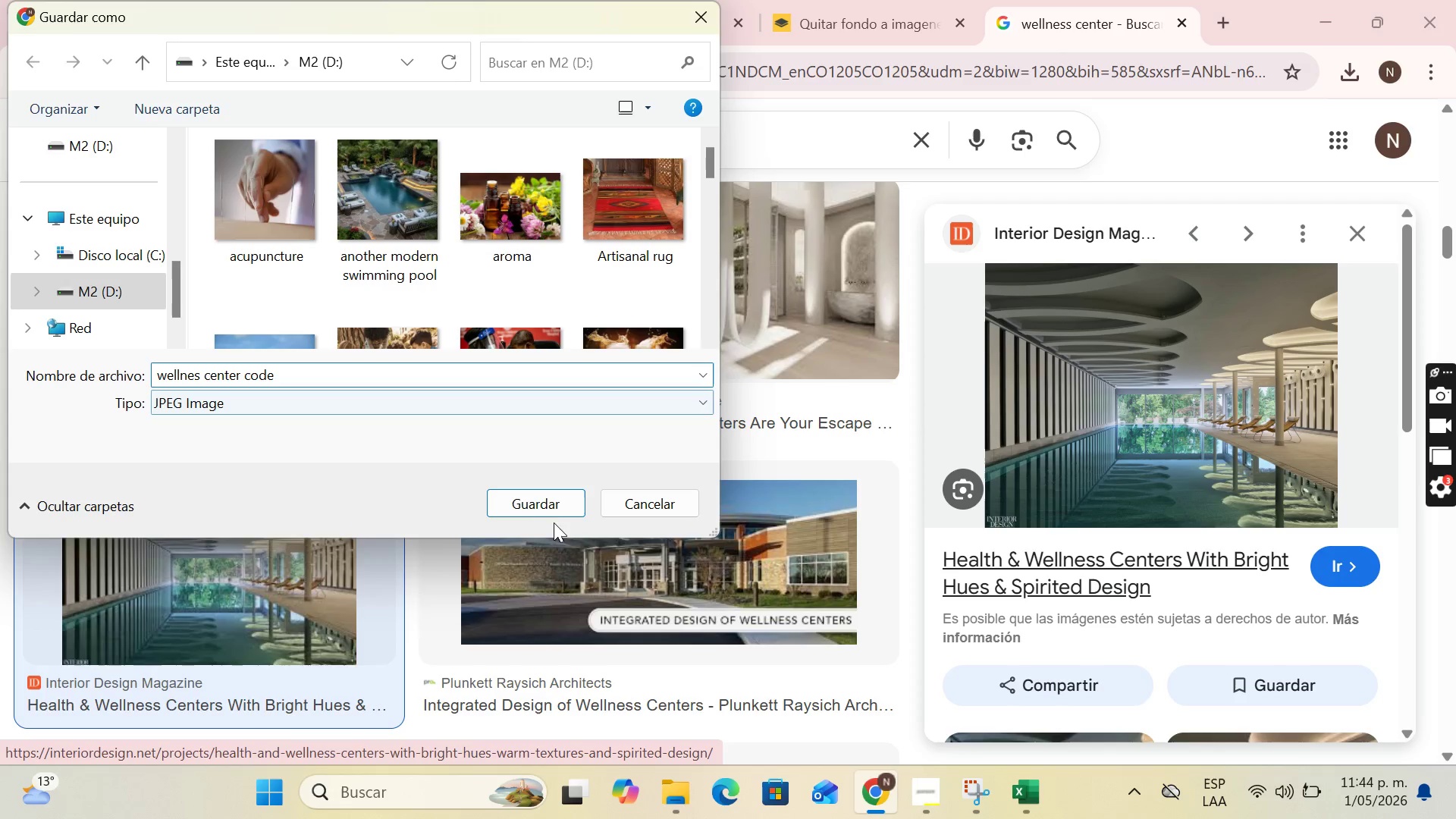 
left_click([554, 504])
 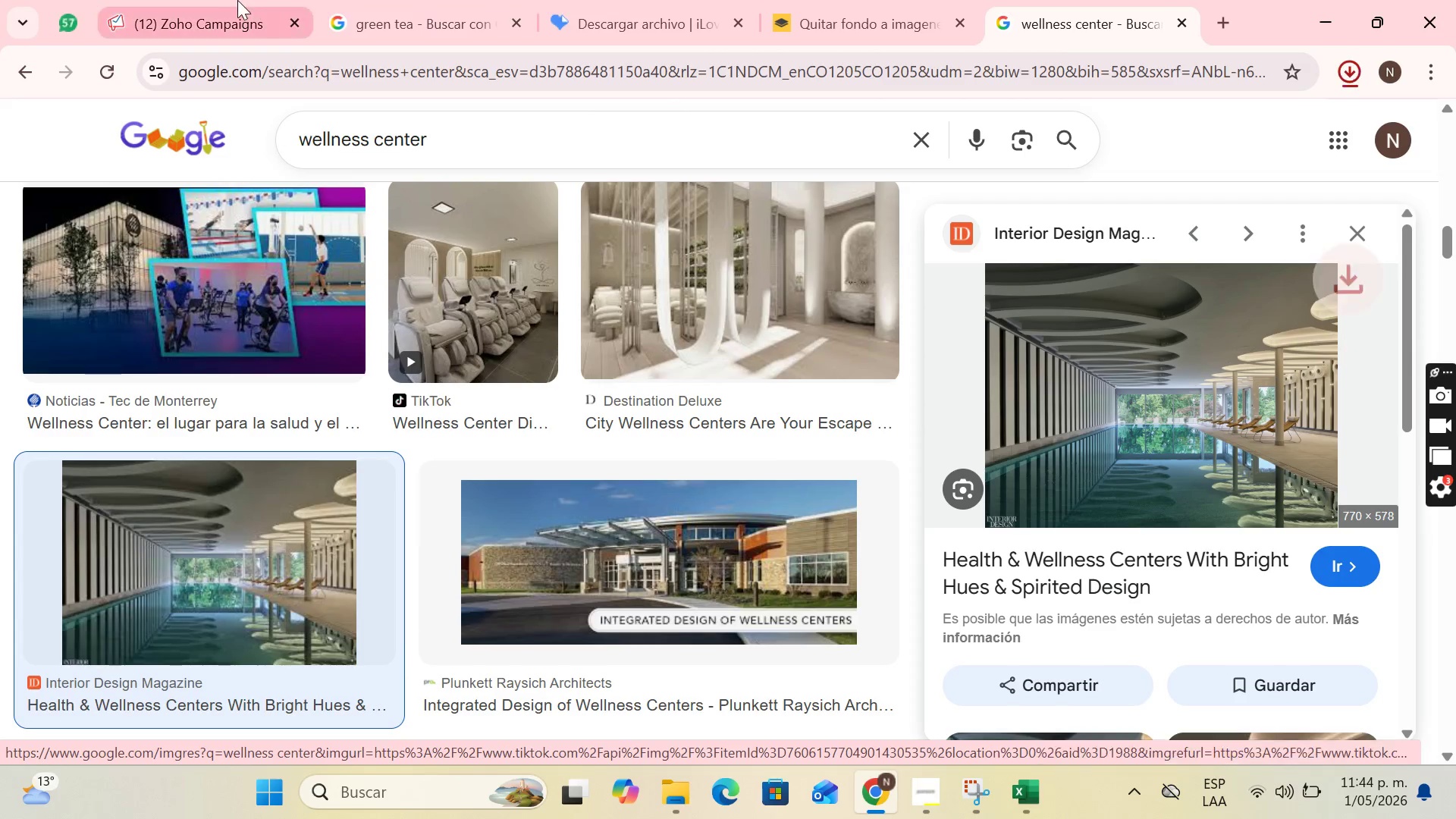 
left_click([235, 0])
 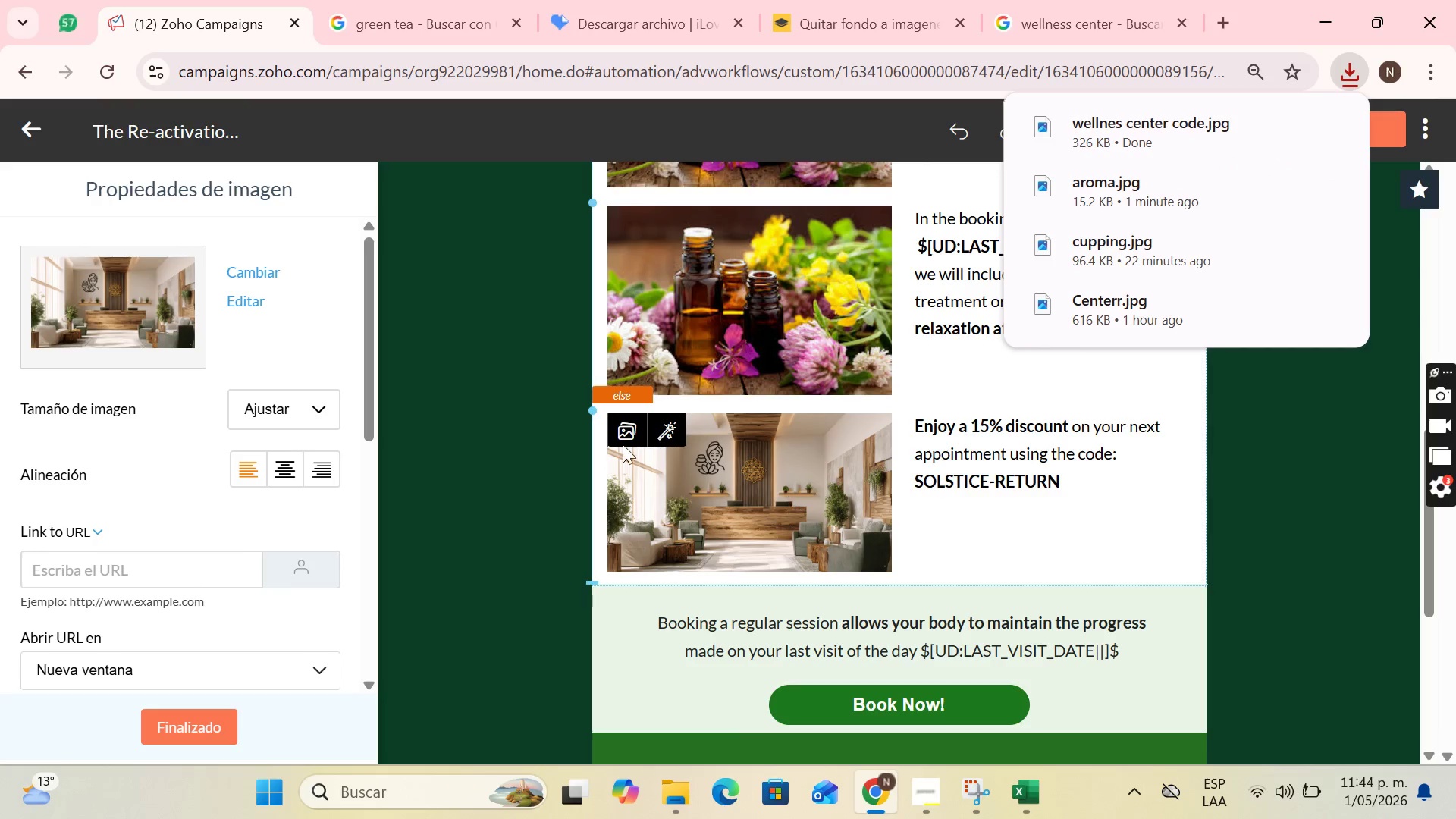 
left_click([616, 428])
 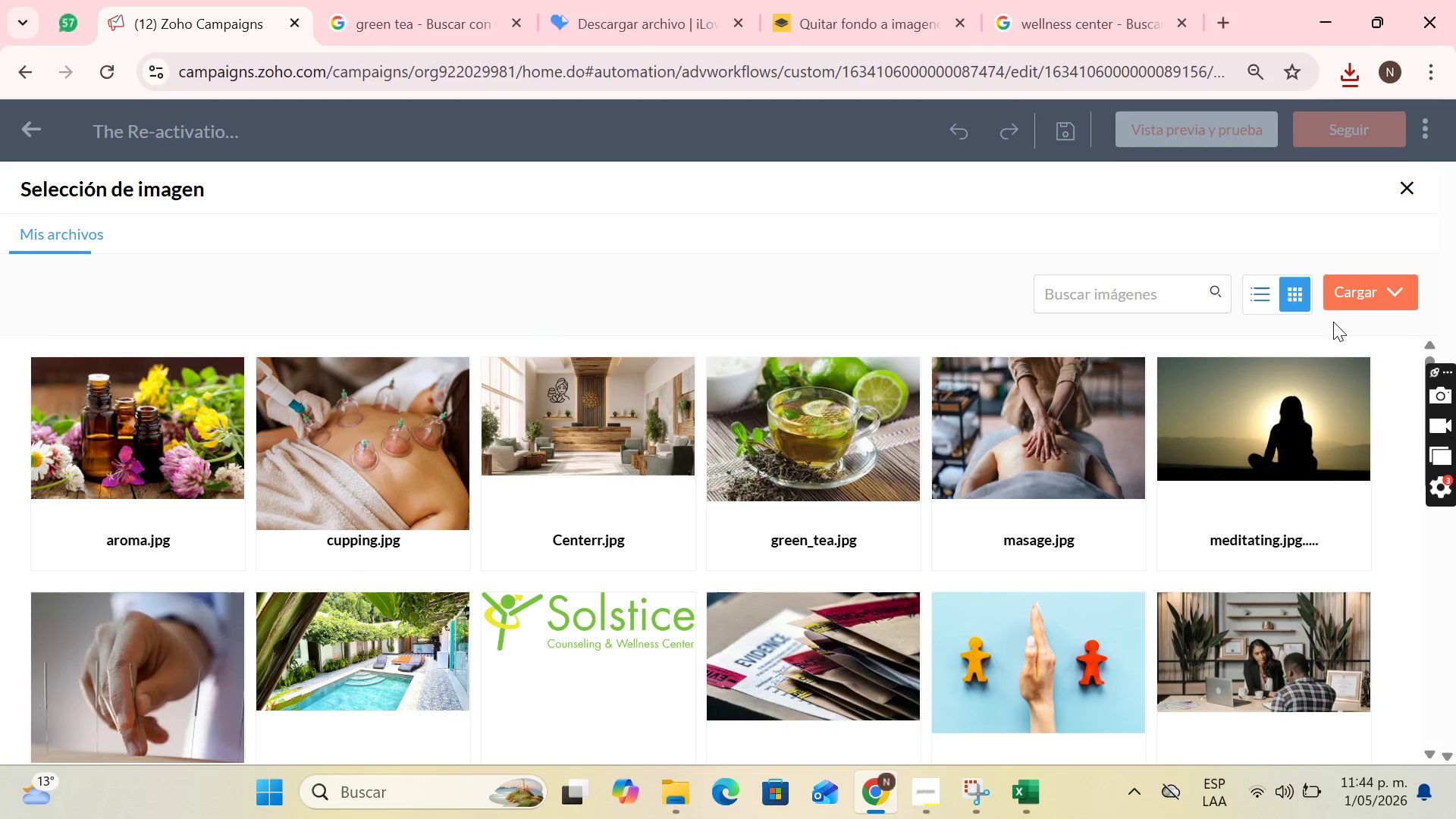 
left_click([1353, 283])
 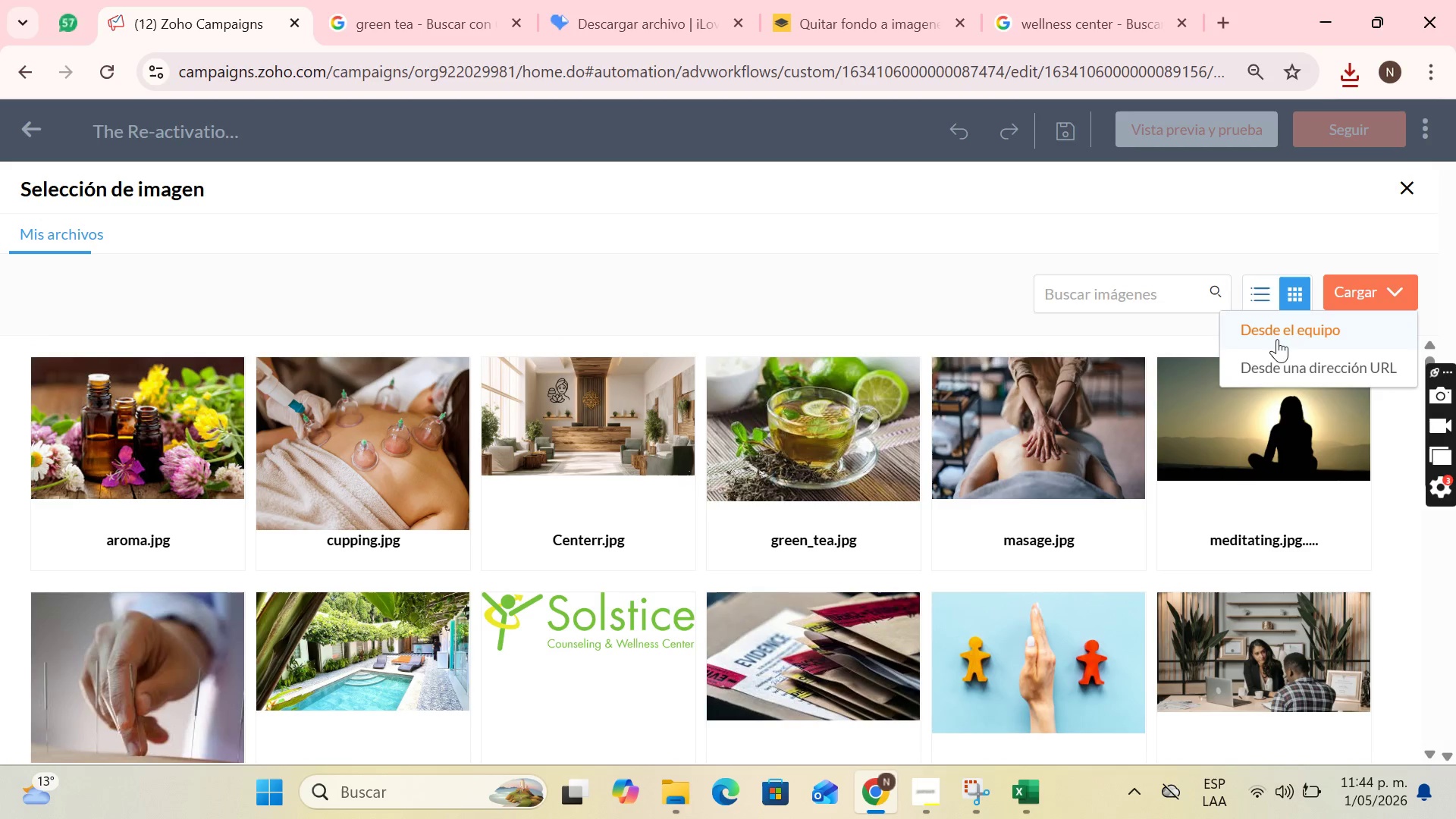 
left_click([1279, 339])
 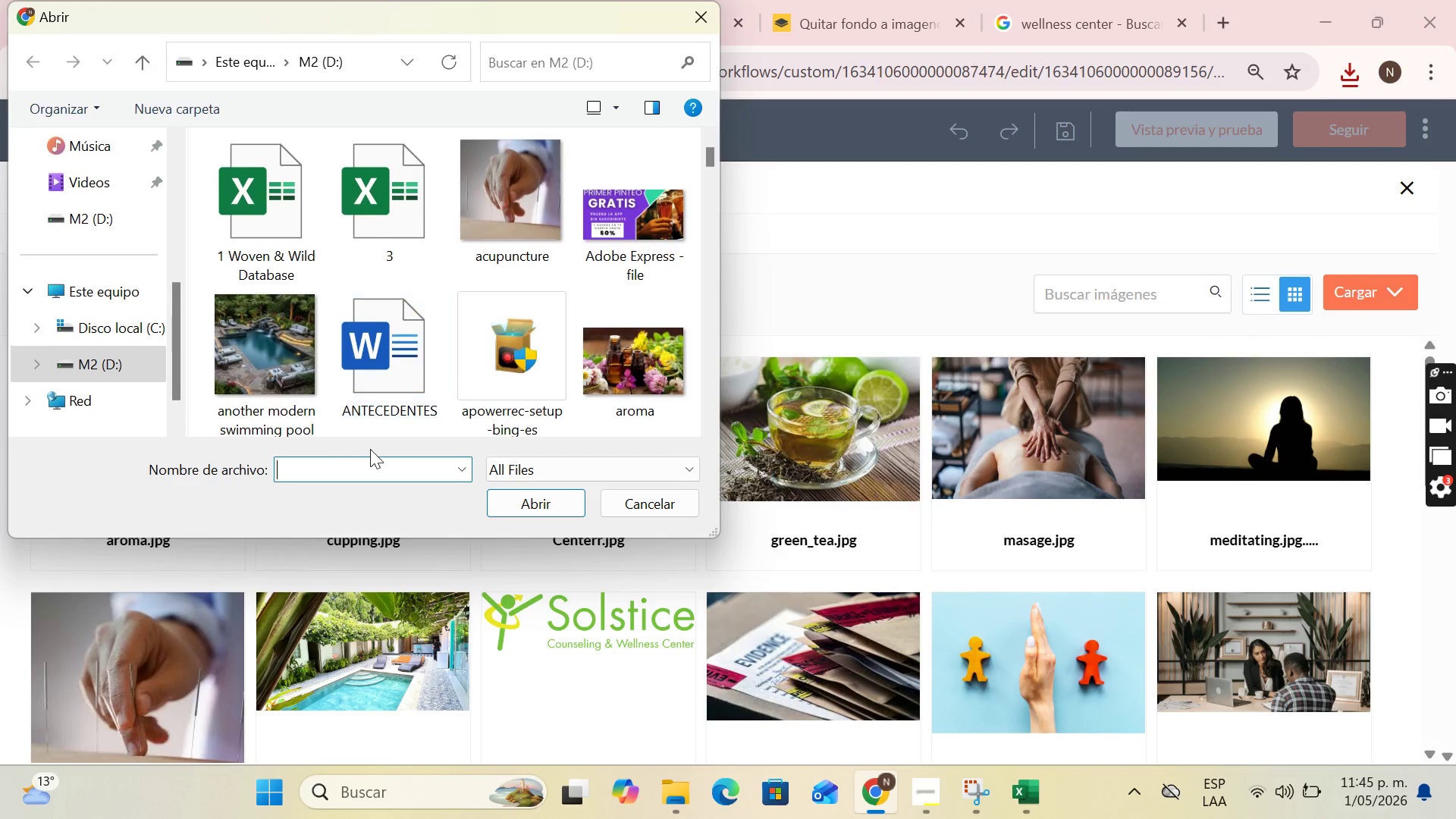 
type(welne)
 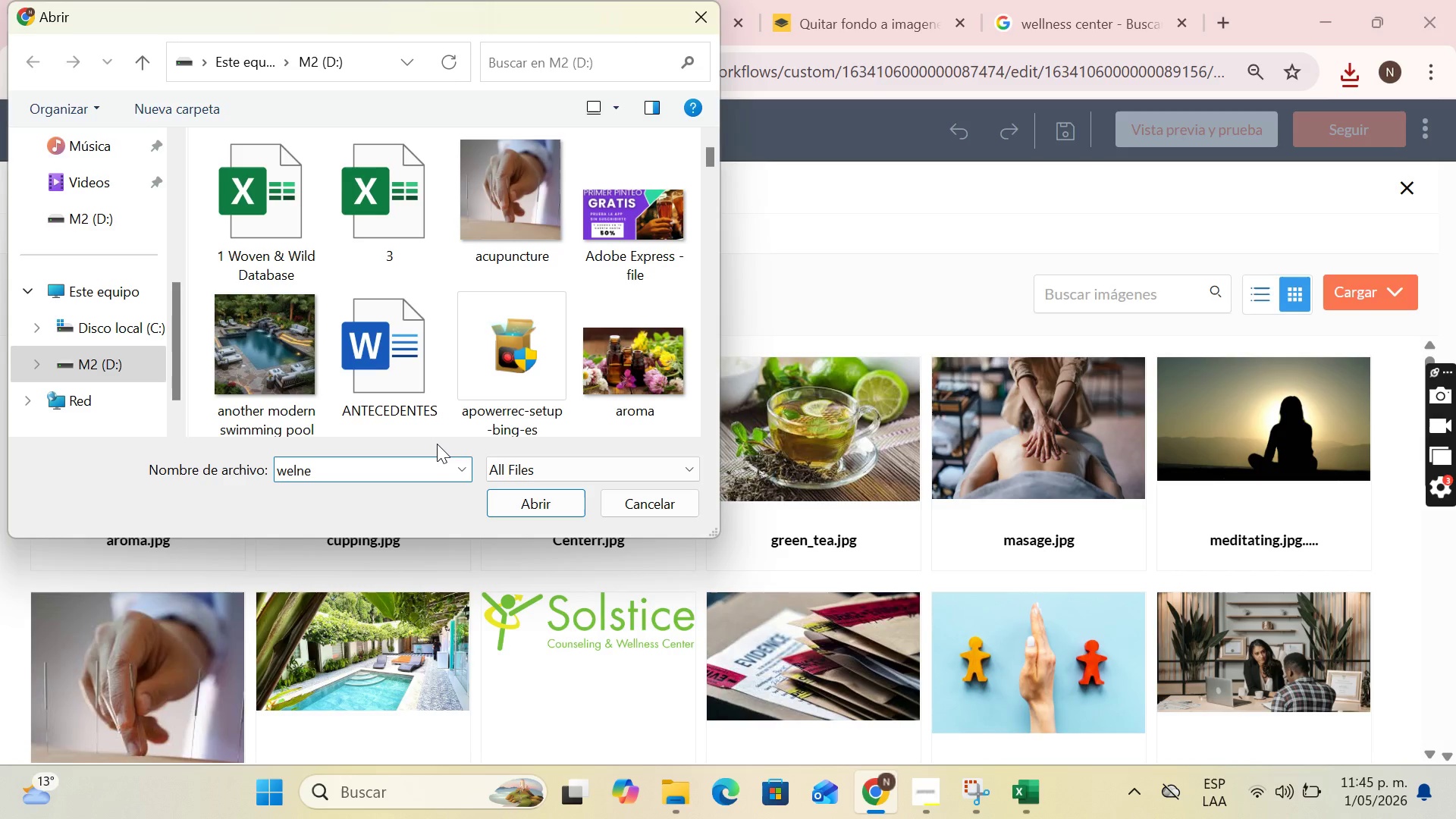 
key(Backspace)
 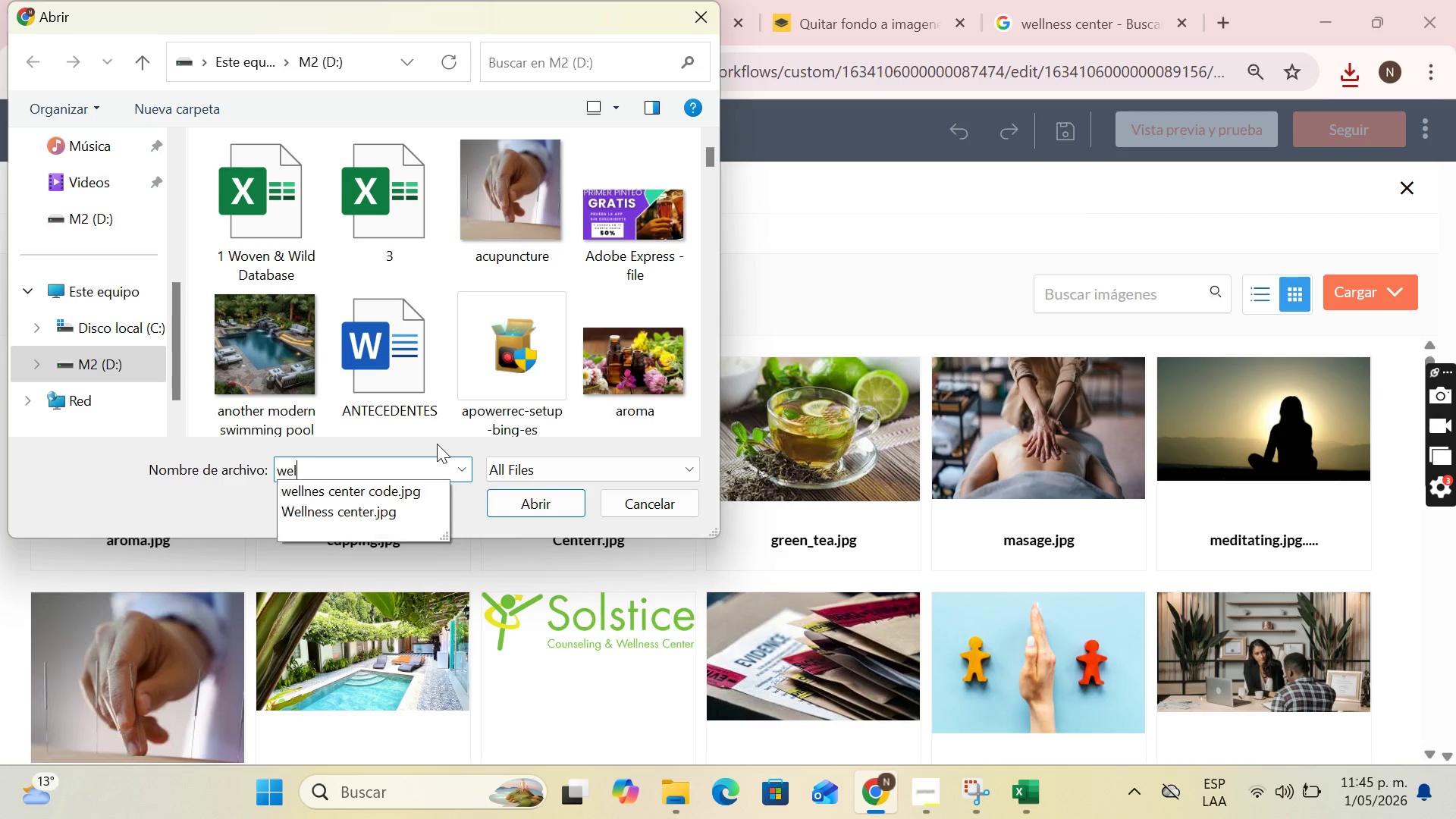 
key(Backspace)
 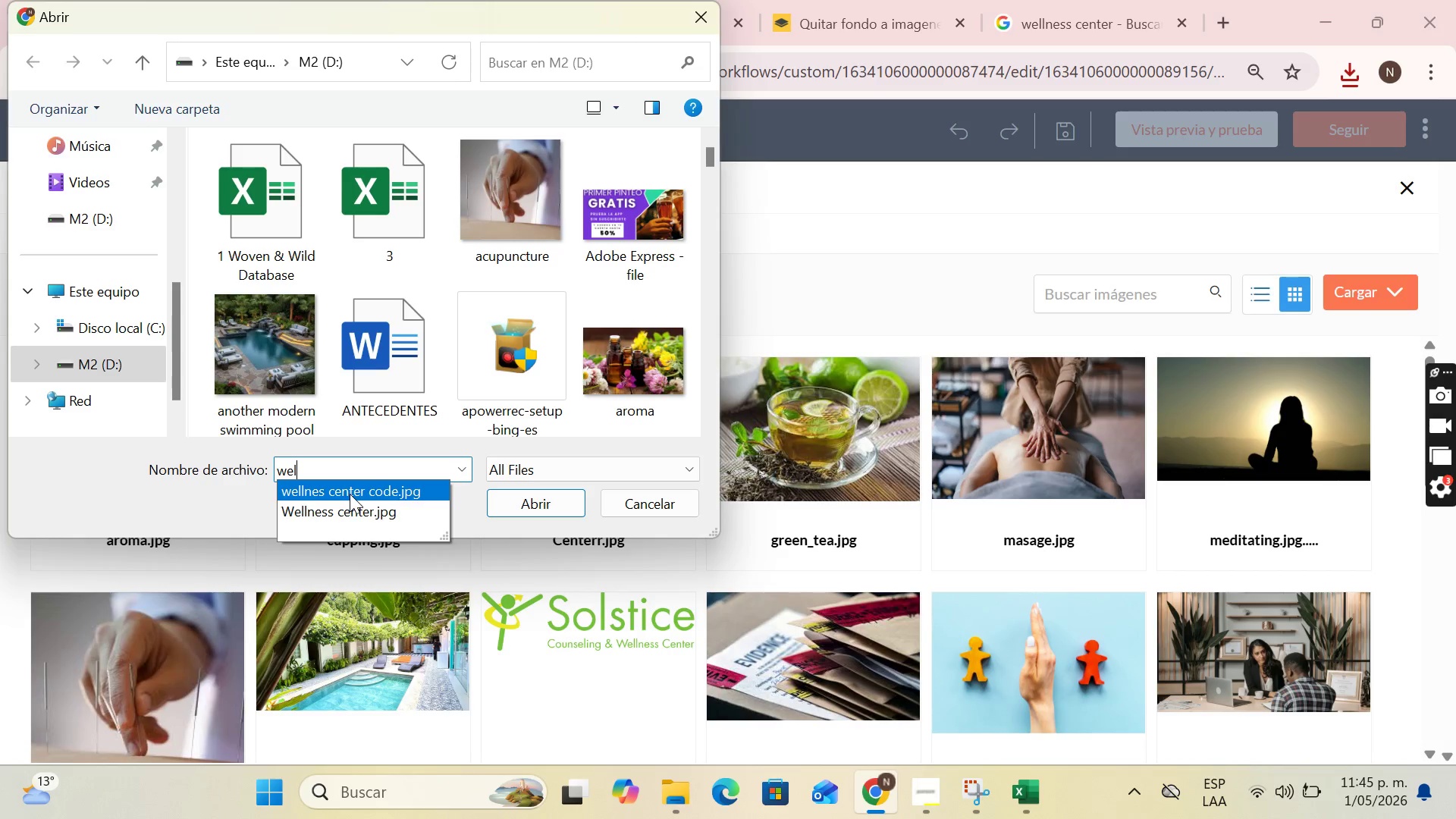 
double_click([350, 494])
 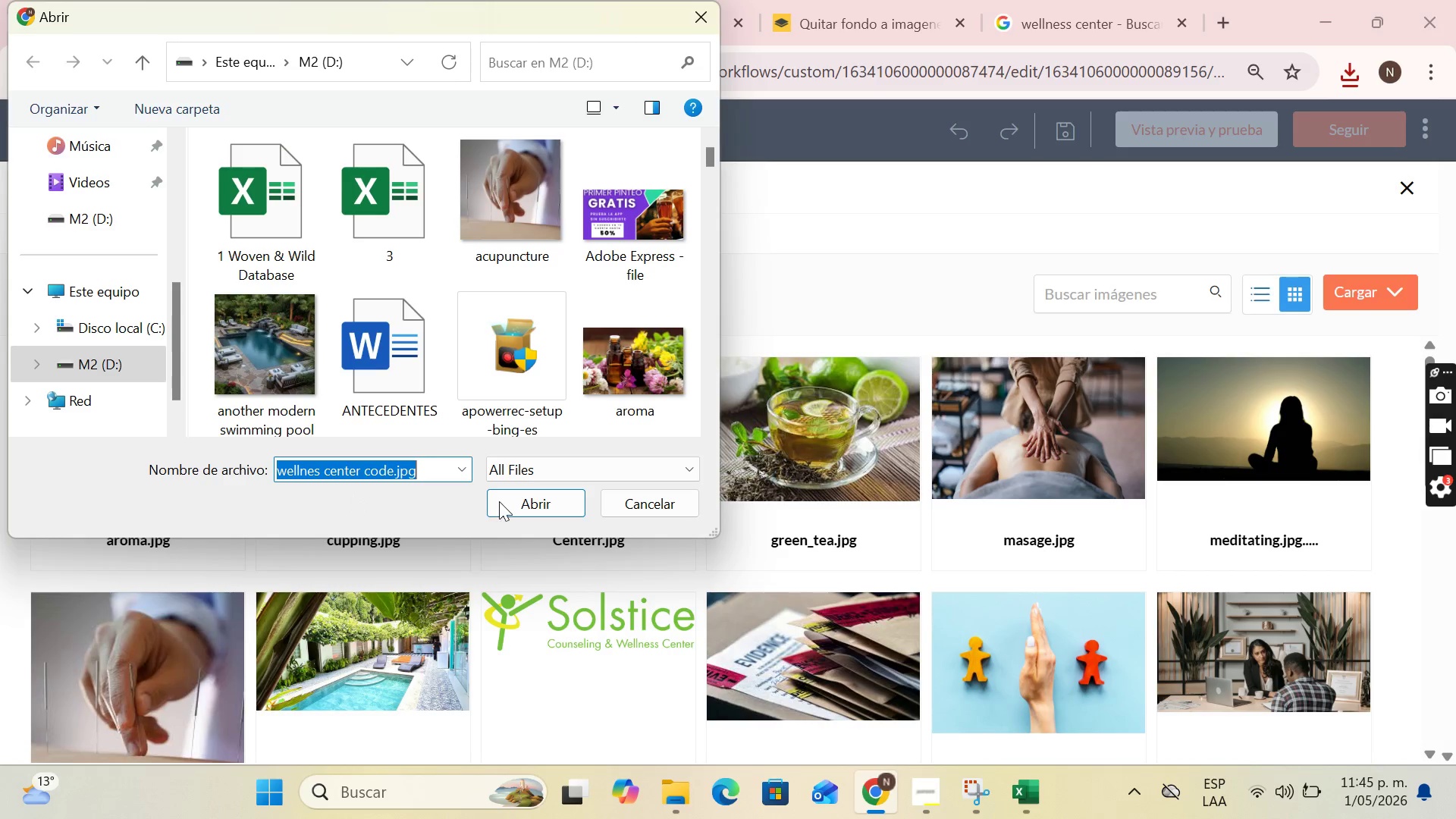 
triple_click([499, 501])
 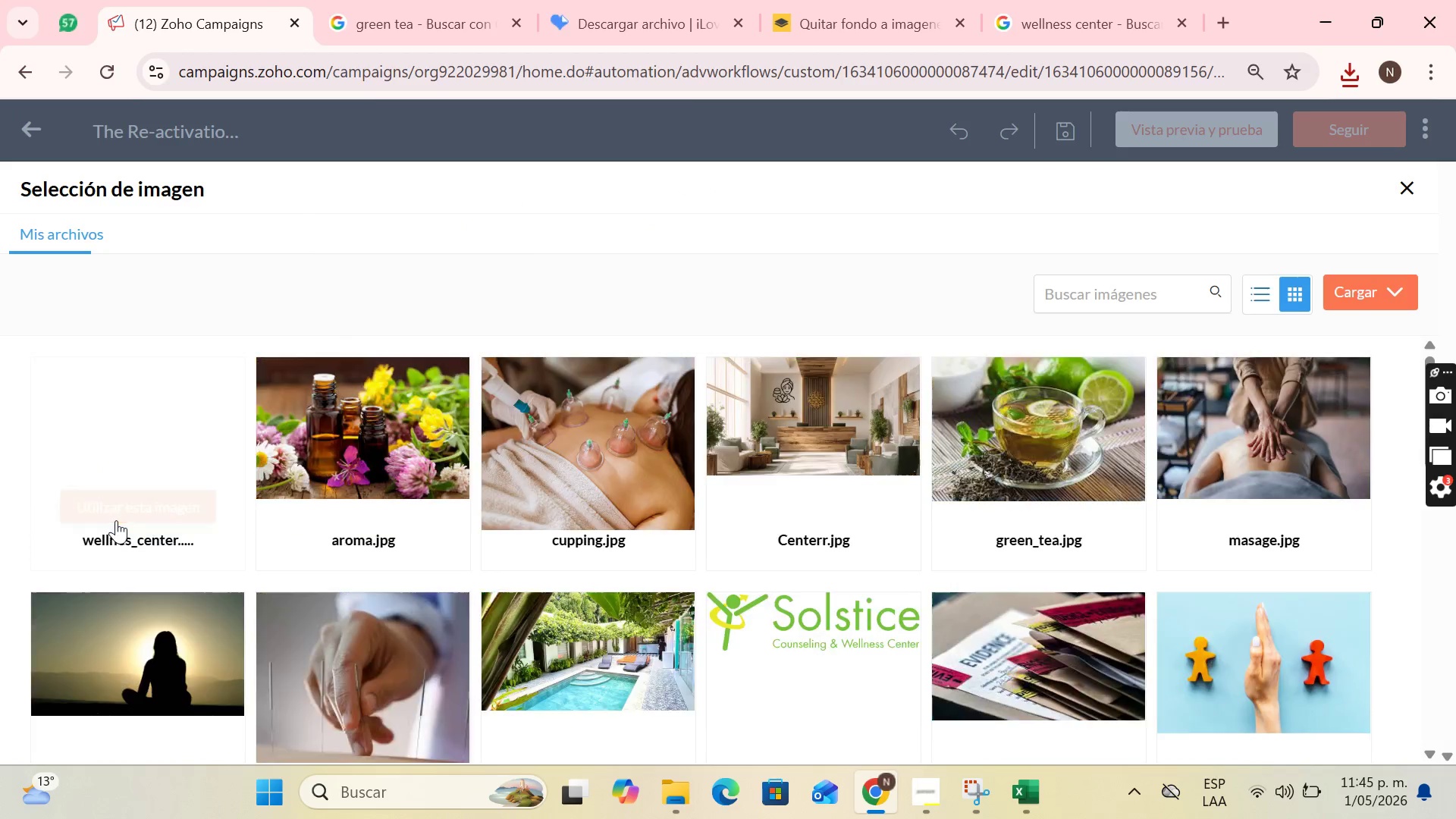 
left_click([166, 507])
 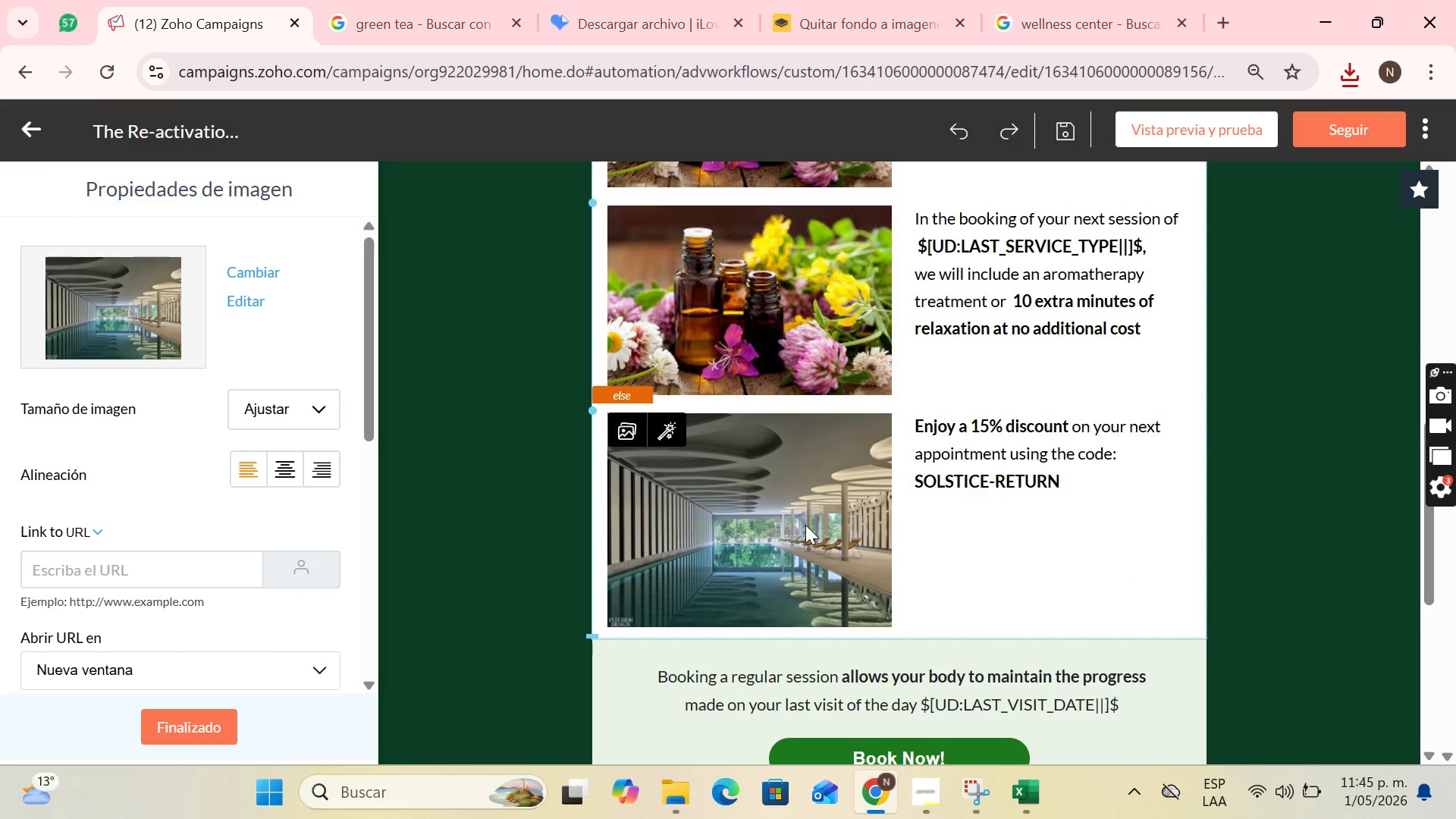 
scroll: coordinate [1033, 525], scroll_direction: down, amount: 1.0
 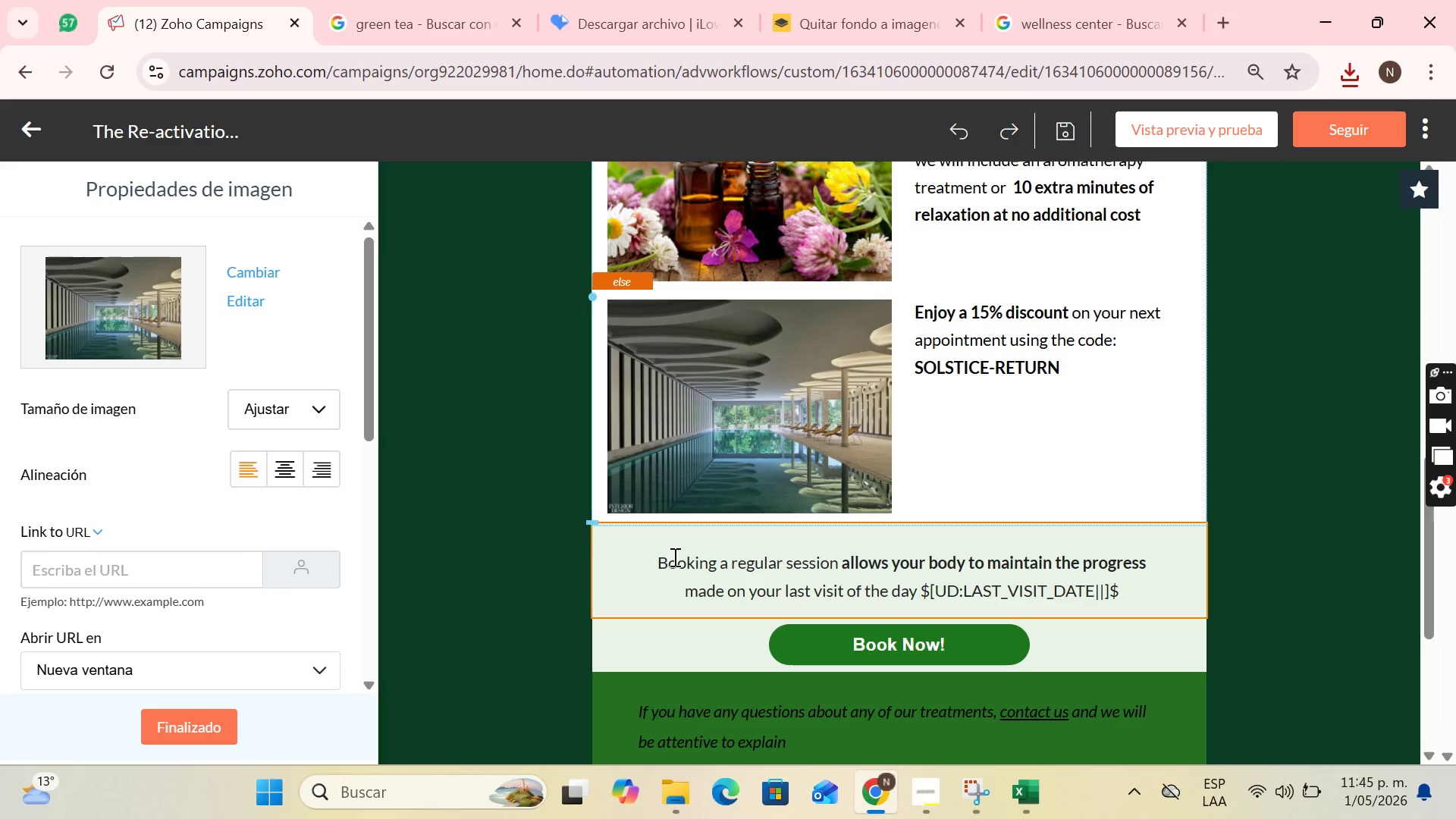 
wait(18.1)
 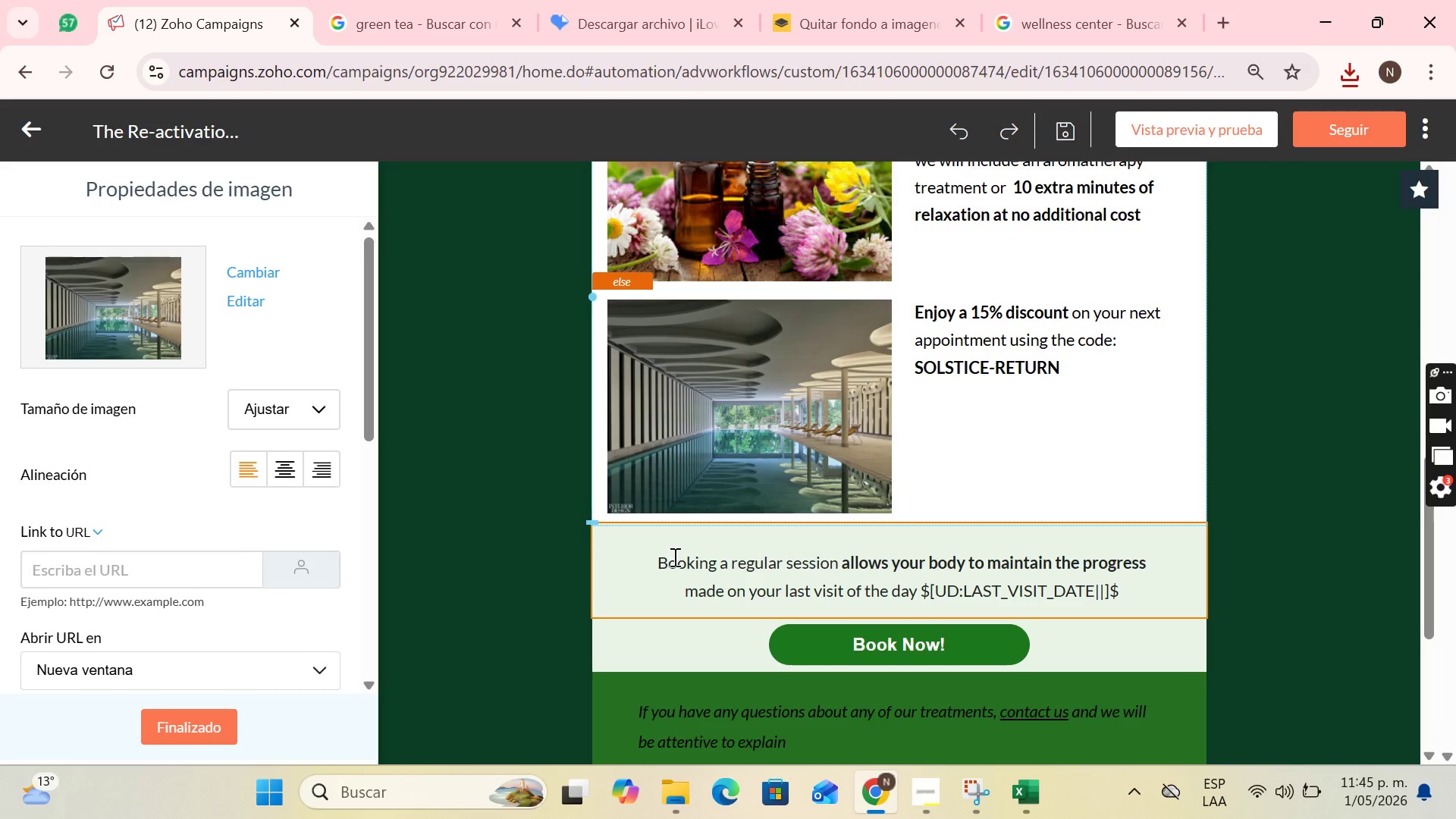 
left_click([663, 555])
 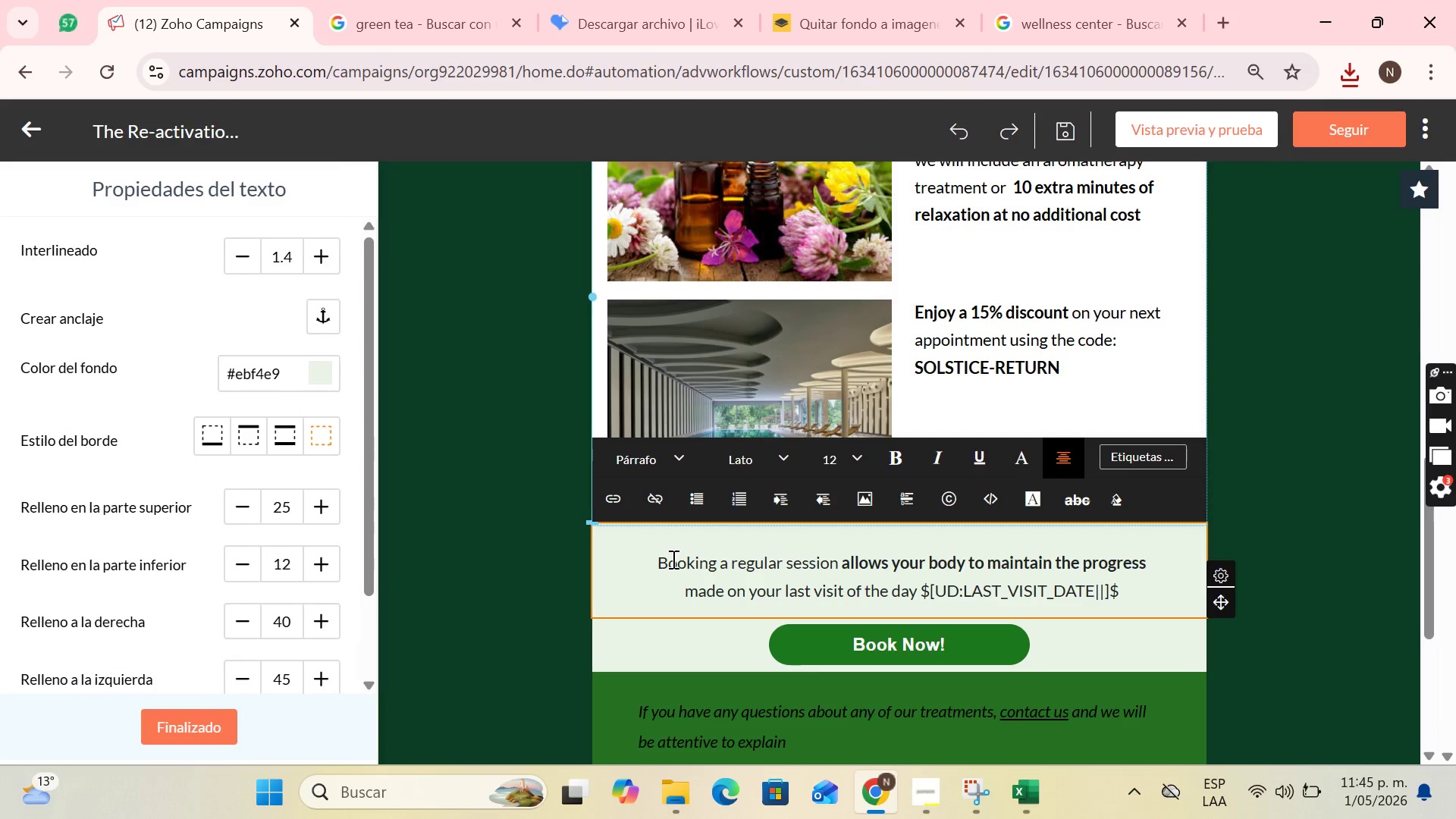 
left_click_drag(start_coordinate=[672, 559], to_coordinate=[1134, 592])
 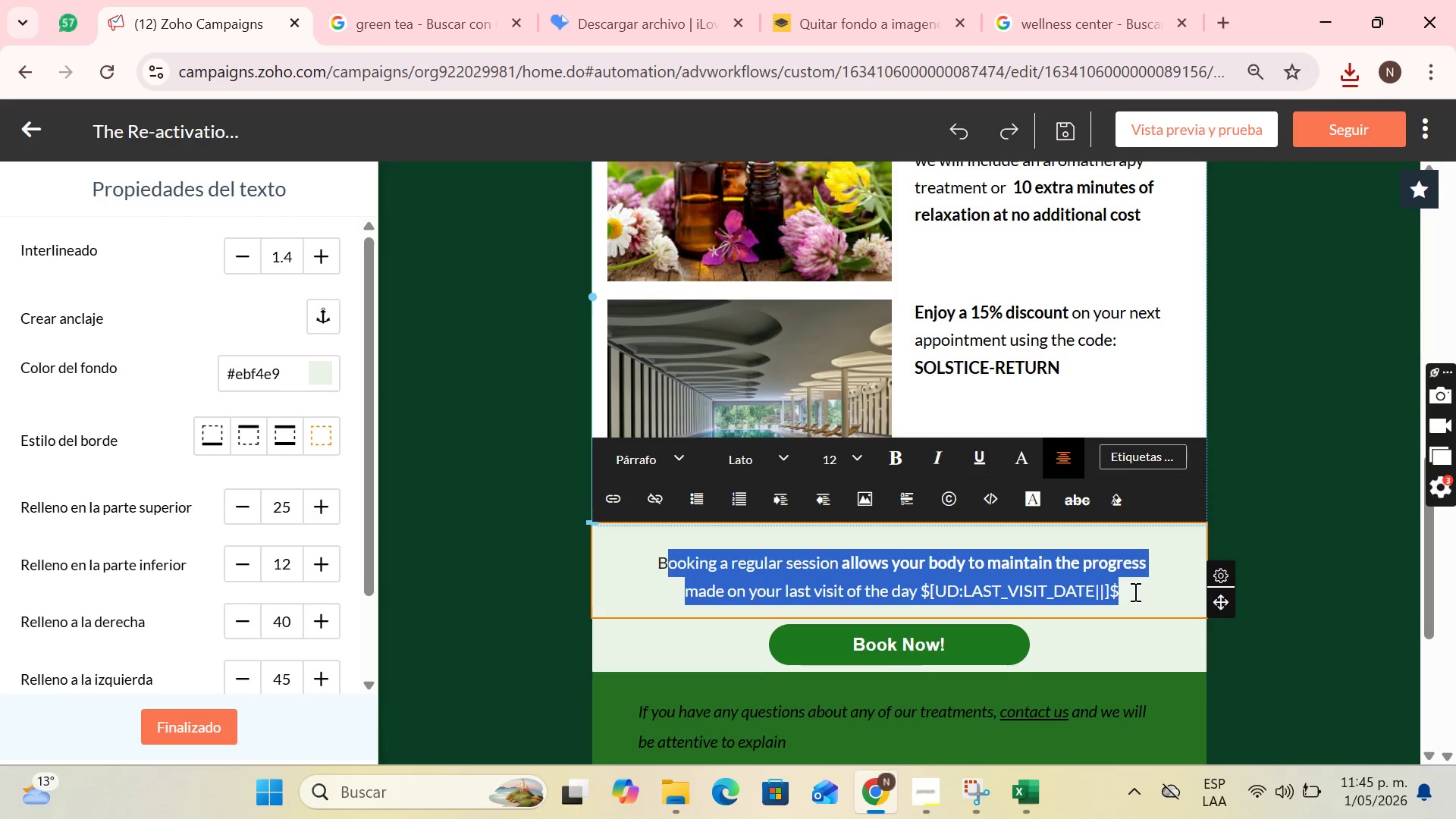 
key(Backspace)
key(Backspace)
type(I;t)
key(Backspace)
key(Backspace)
type(t;s for a limited time, take advanteg)
key(Backspace)
key(Backspace)
type(age of it!)
 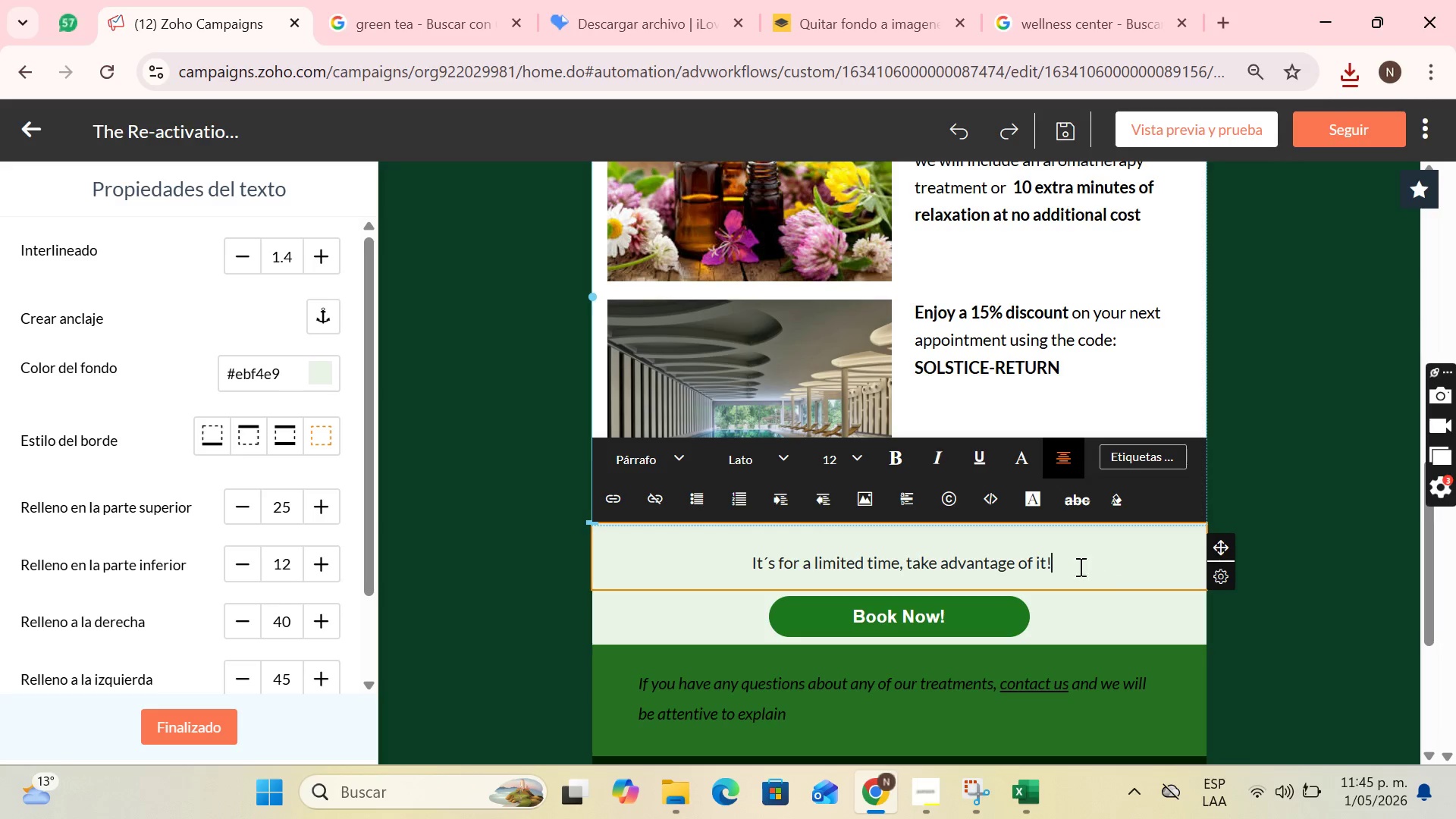 
left_click_drag(start_coordinate=[1067, 572], to_coordinate=[738, 566])
 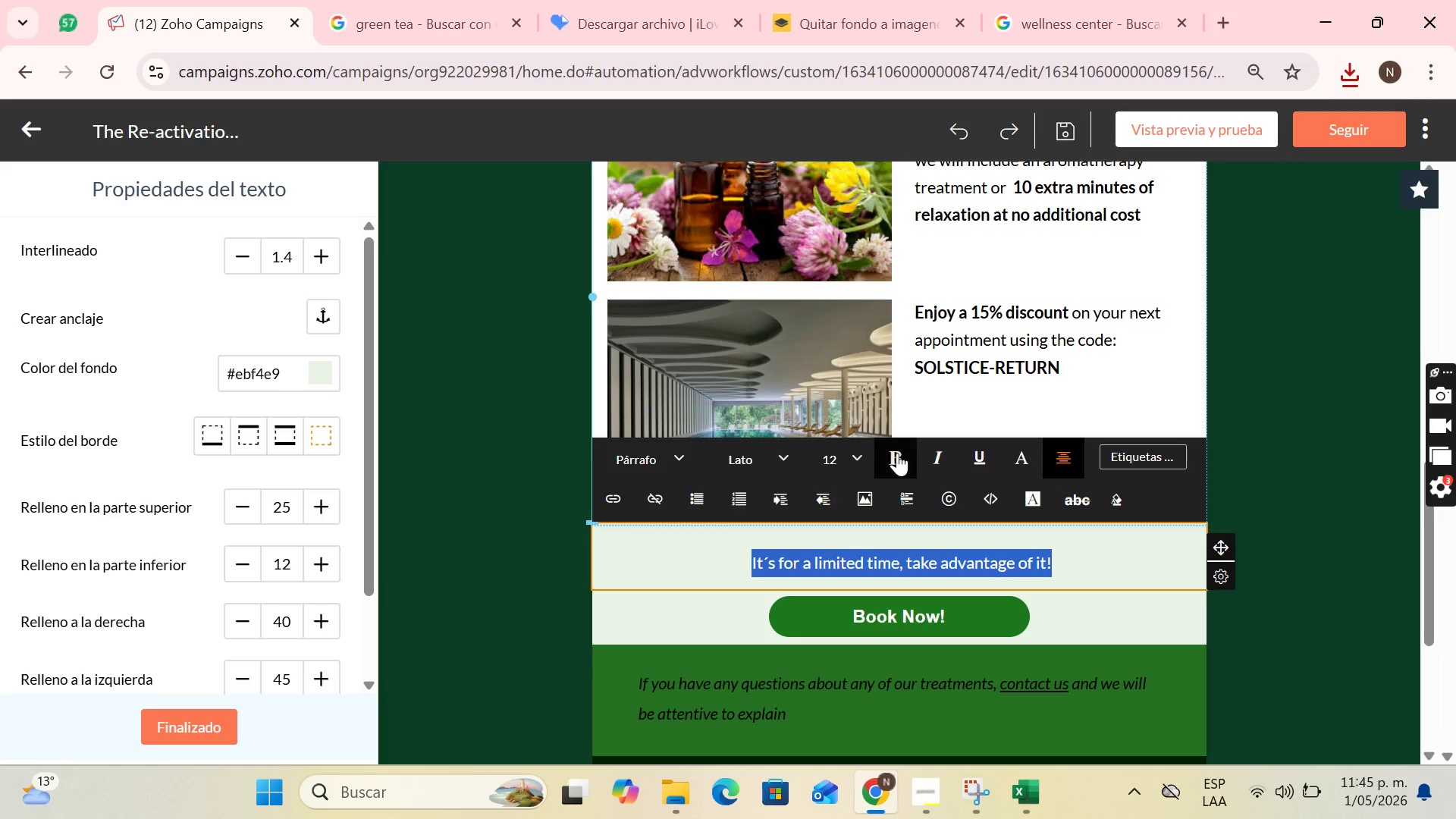 
left_click([898, 453])
 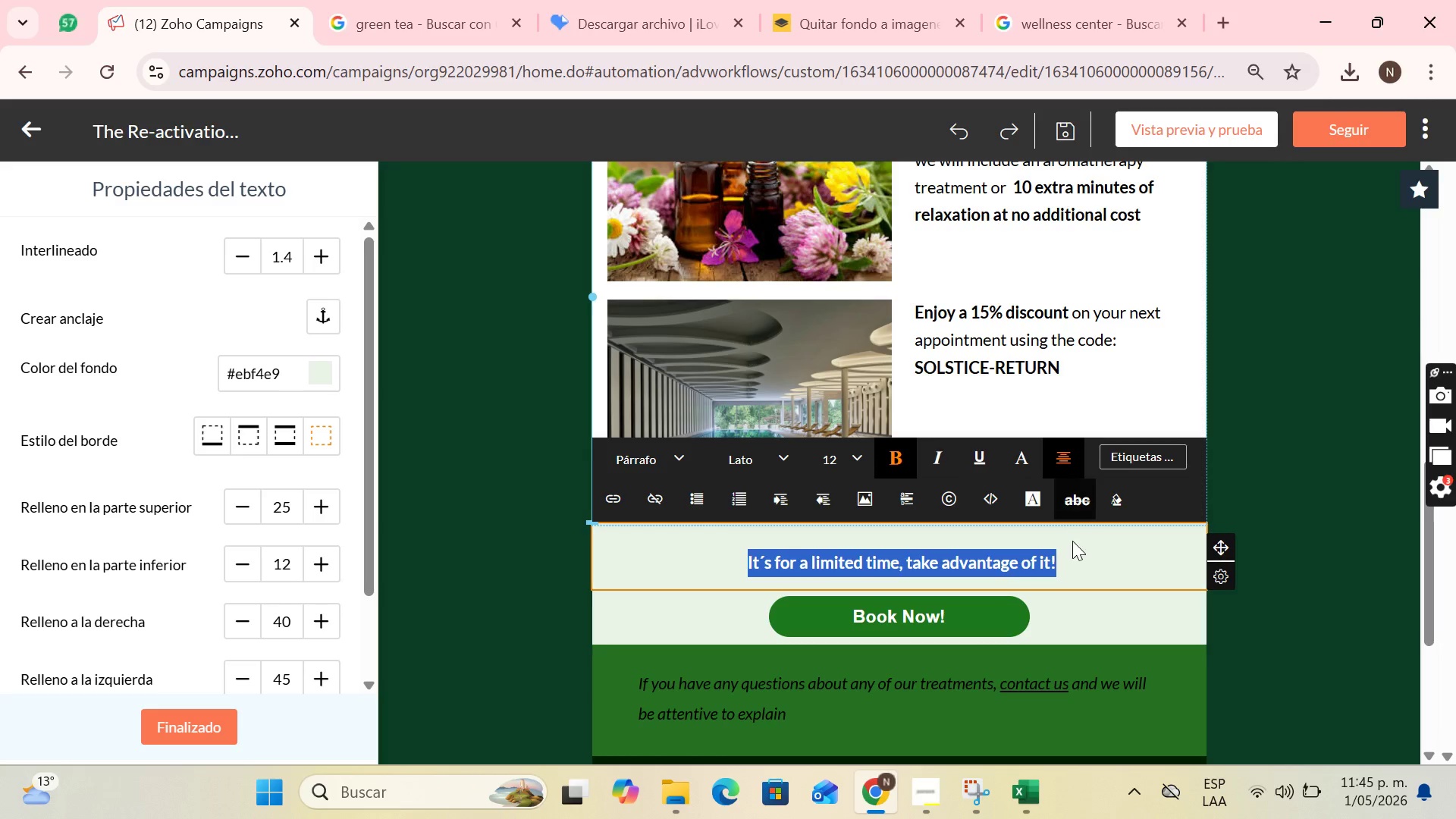 
left_click([1076, 548])
 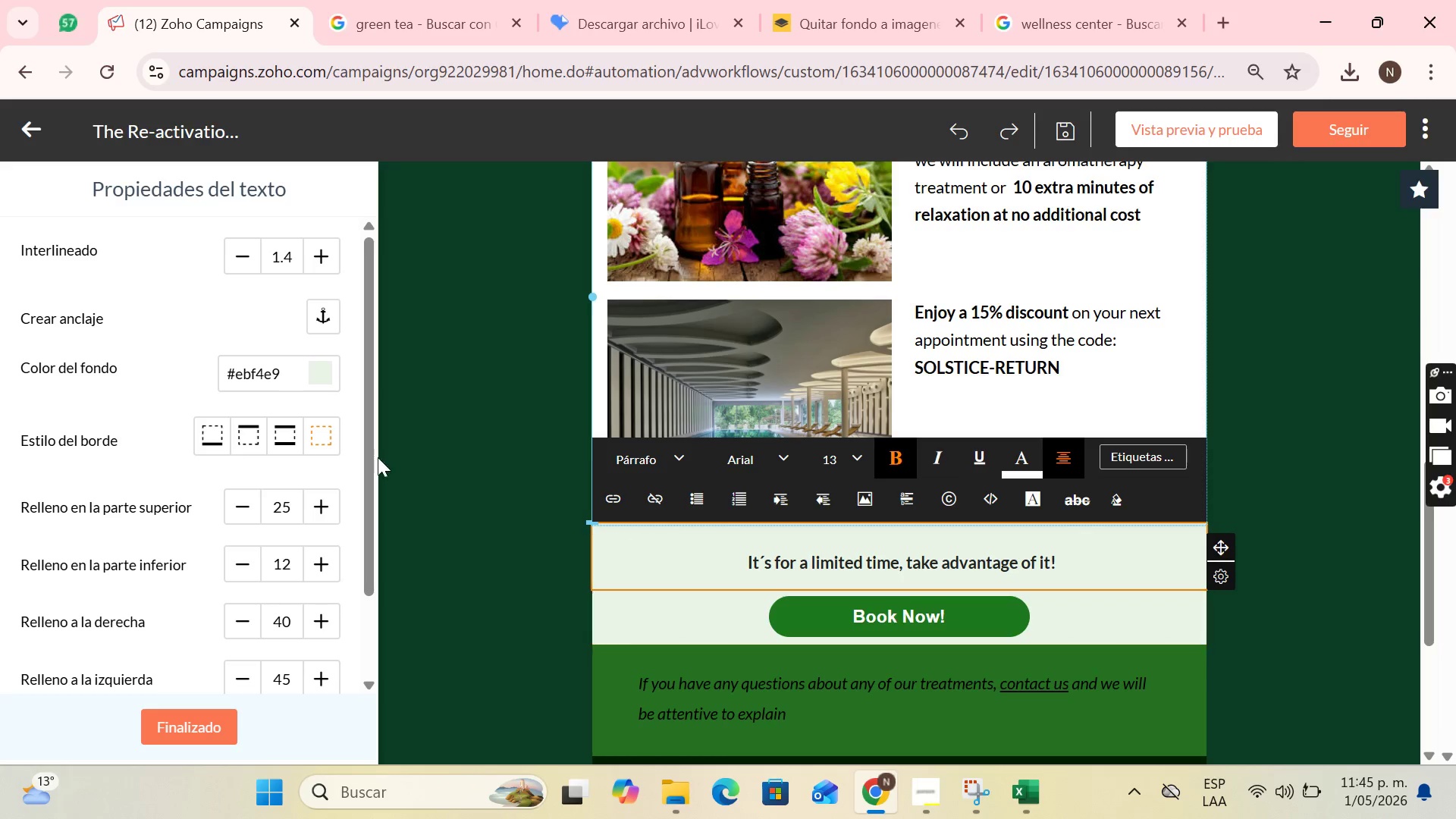 
left_click([802, 620])
 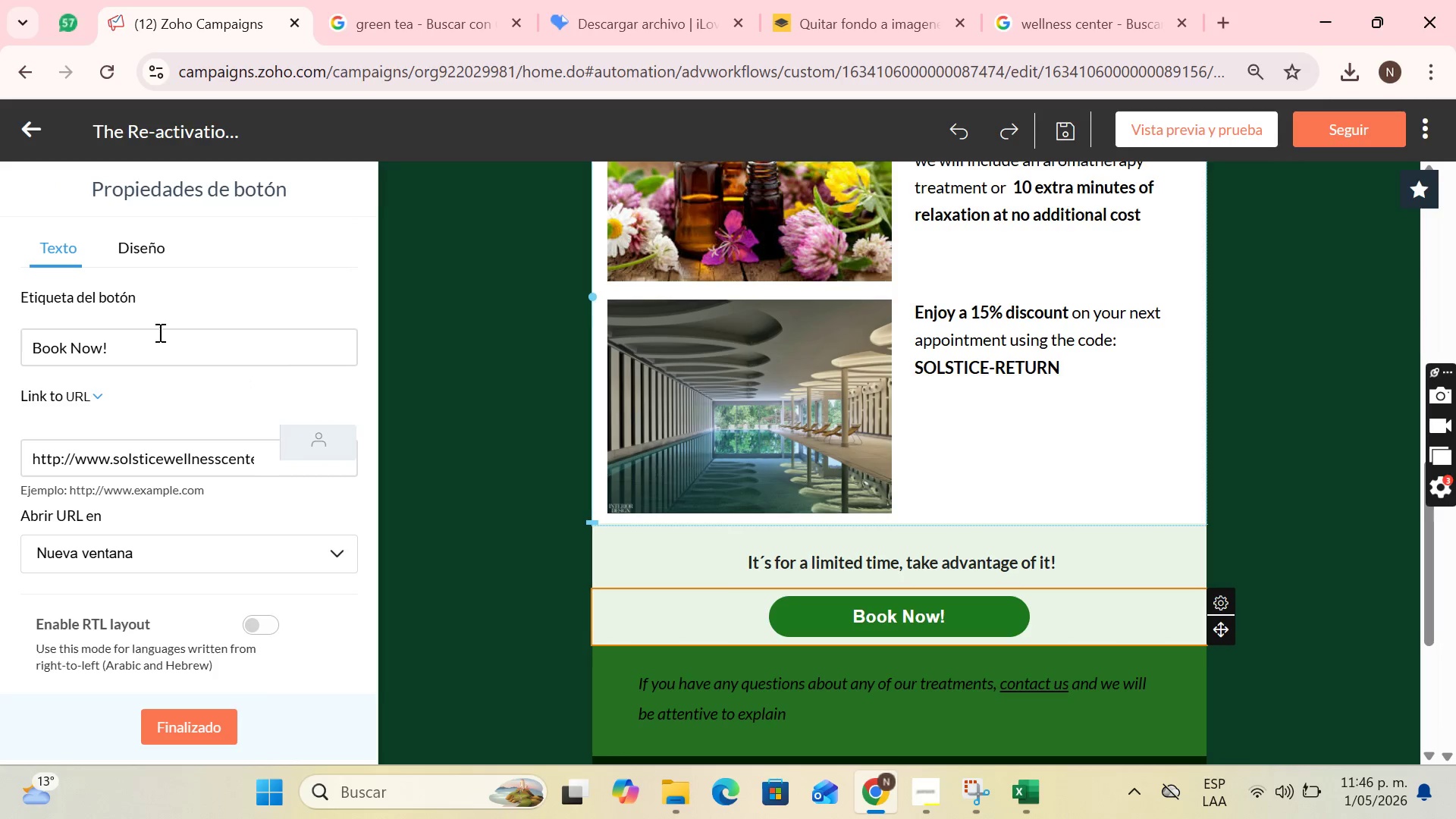 
left_click([149, 340])
 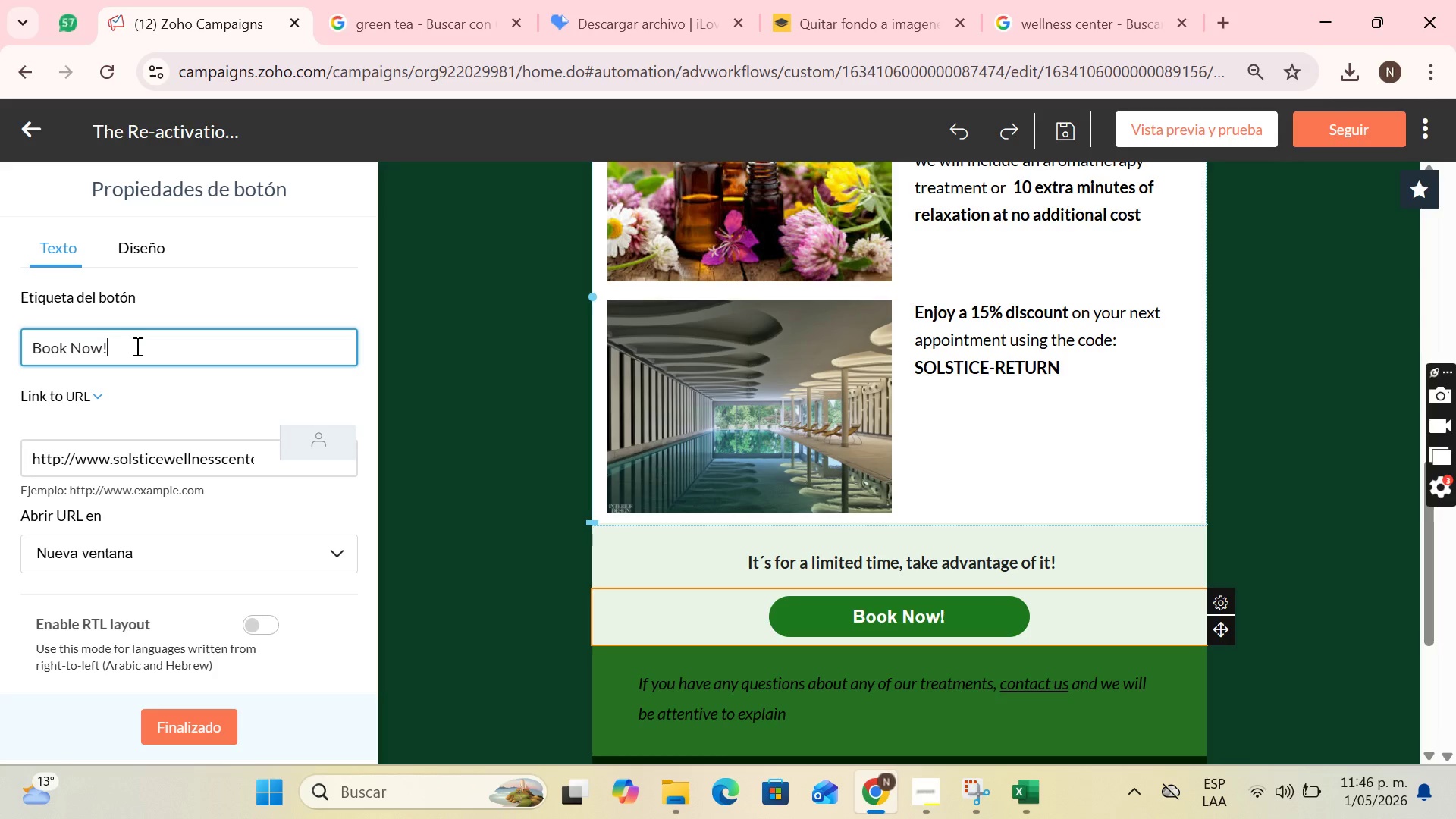 
wait(5.84)
 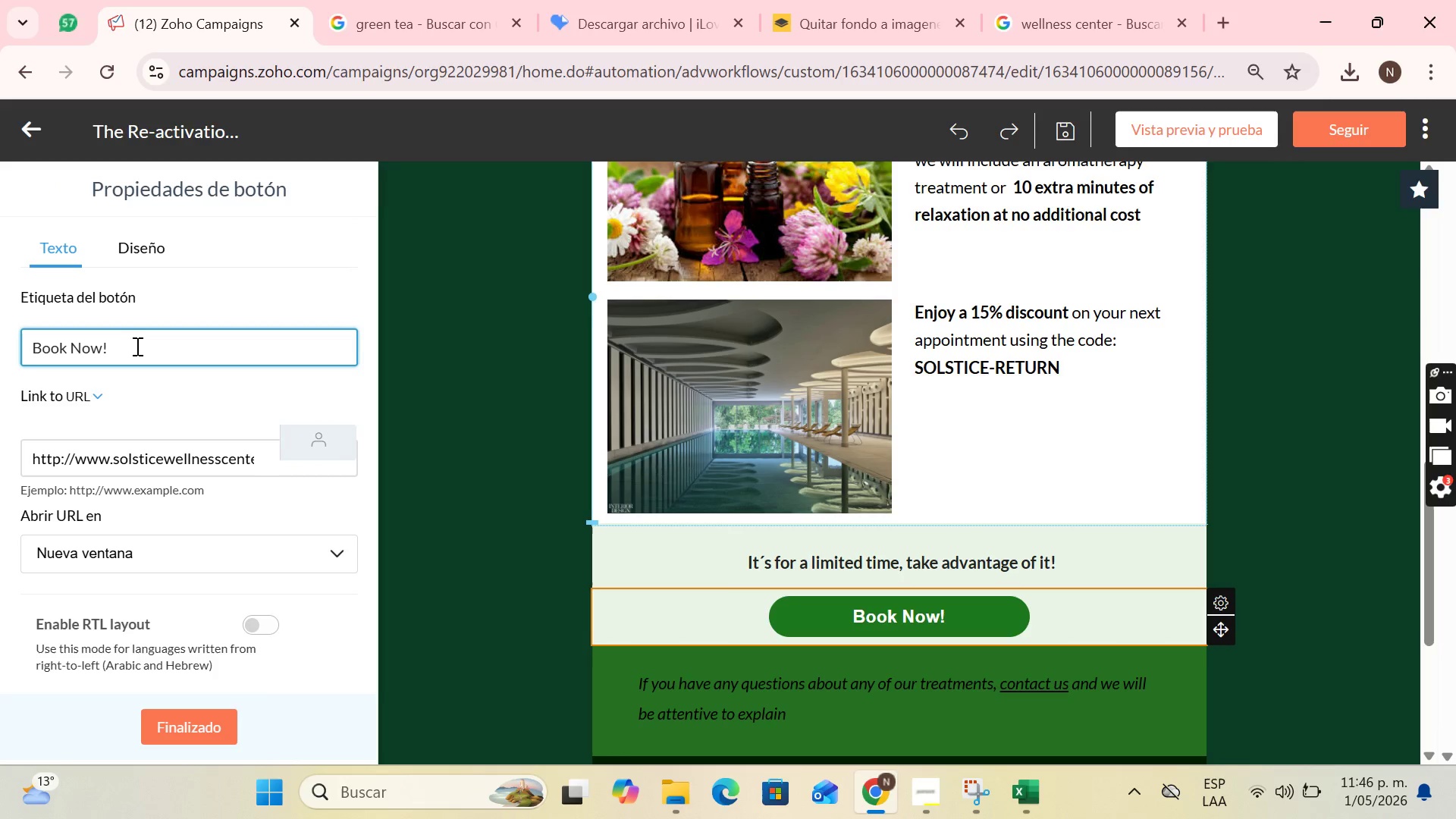 
left_click([99, 356])
 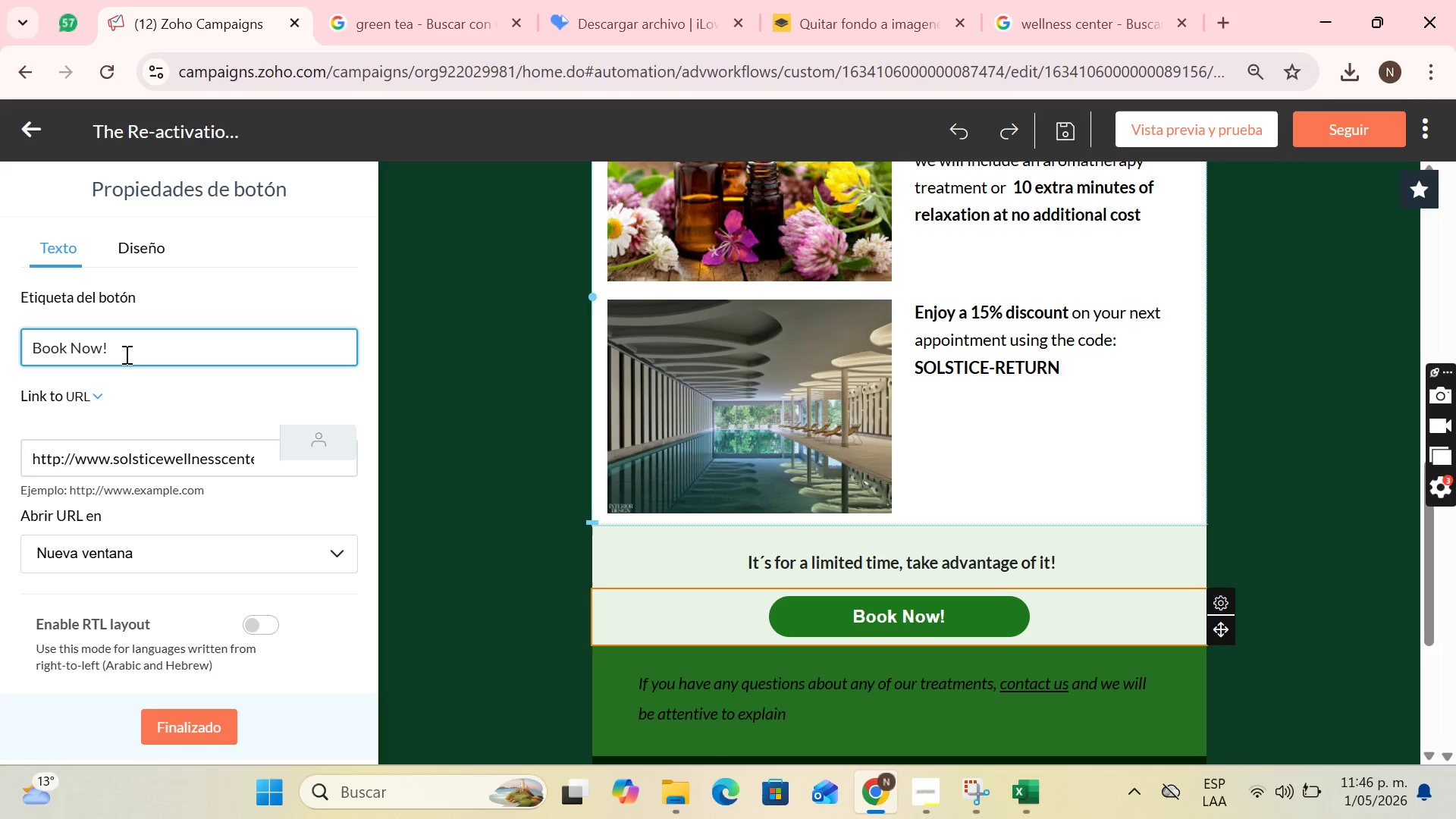 
type( and Take m)
key(Backspace)
type(My Benefit)
 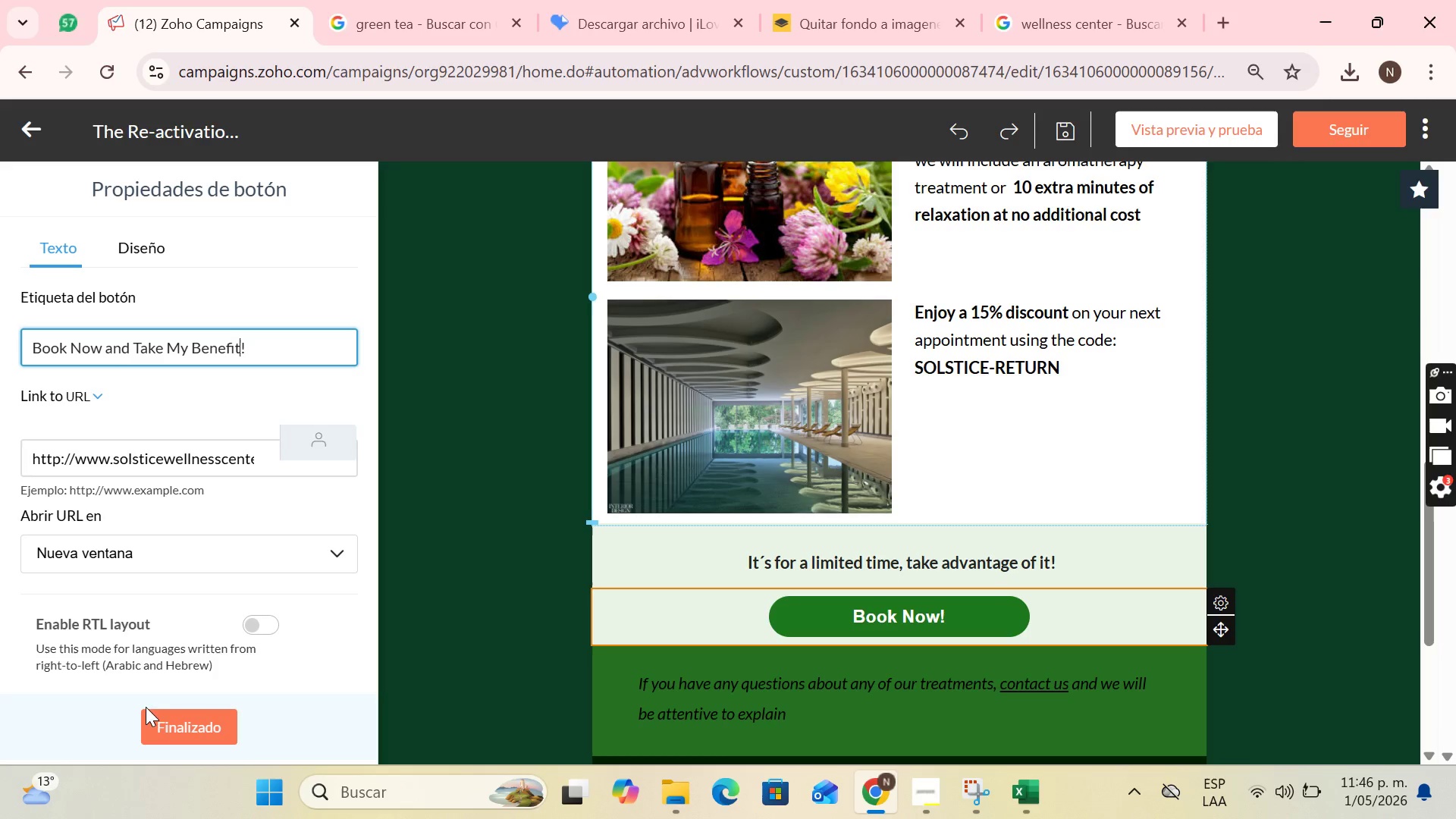 
left_click([156, 718])
 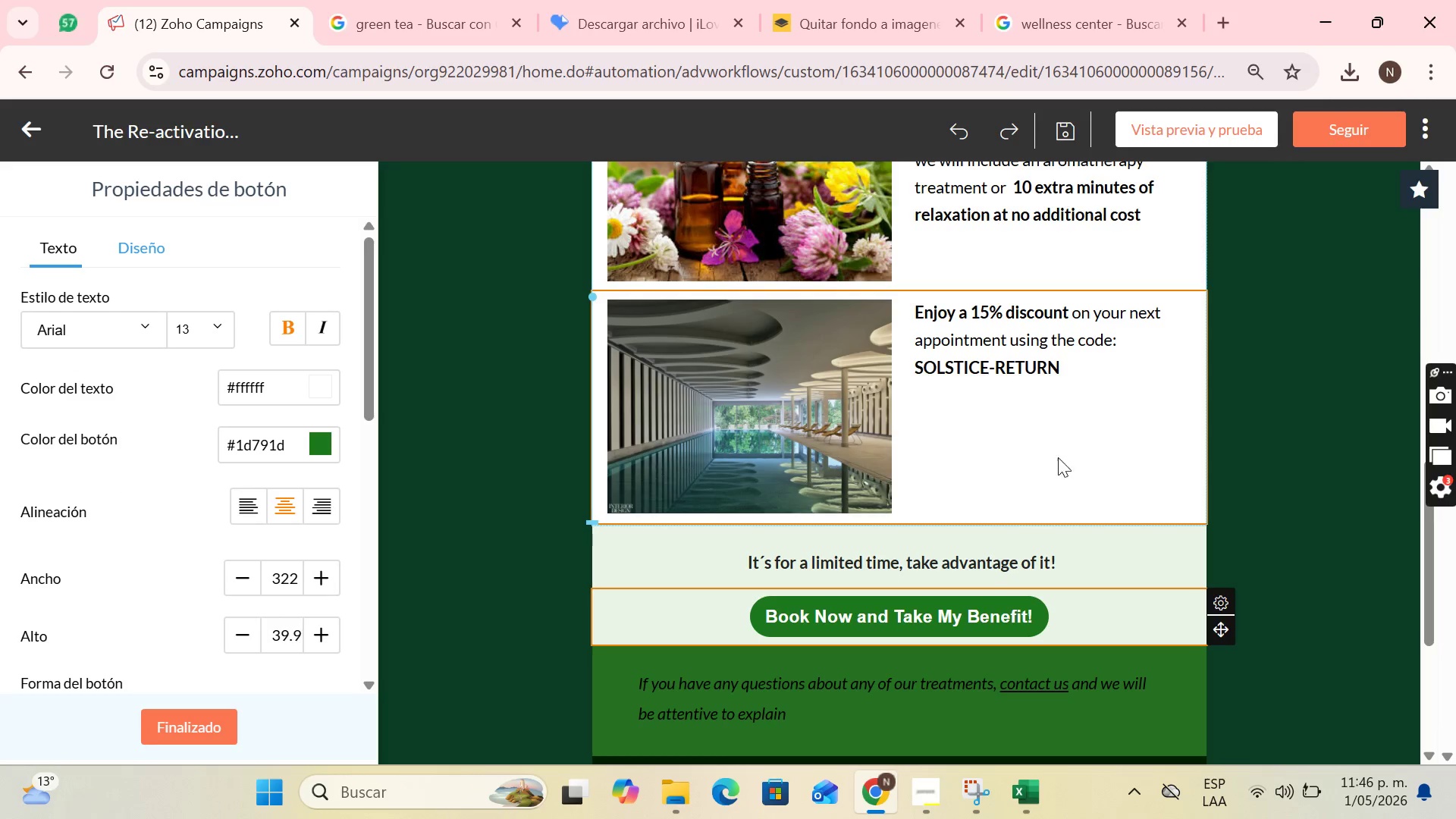 
scroll: coordinate [1025, 410], scroll_direction: up, amount: 8.0
 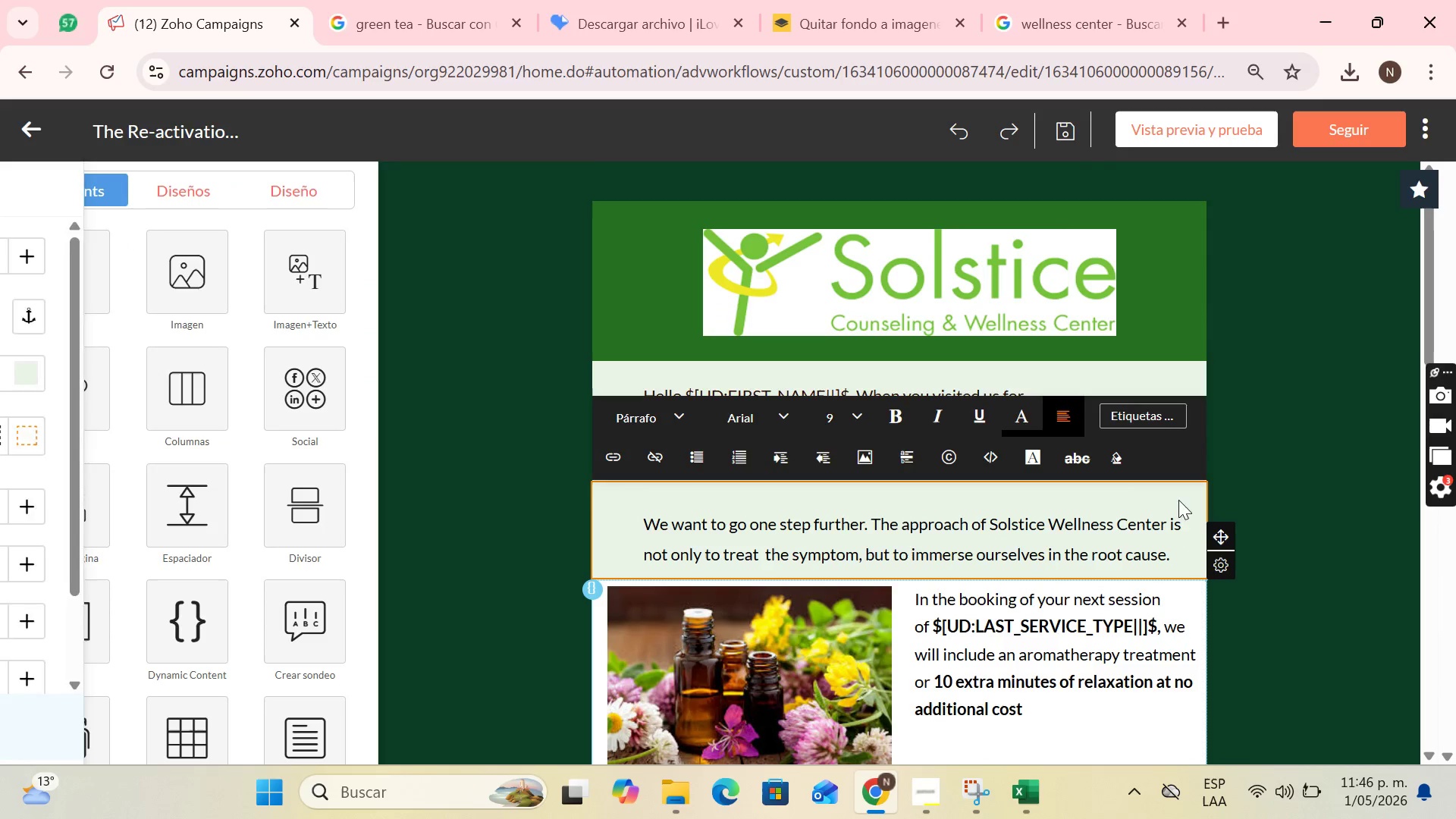 
wait(6.05)
 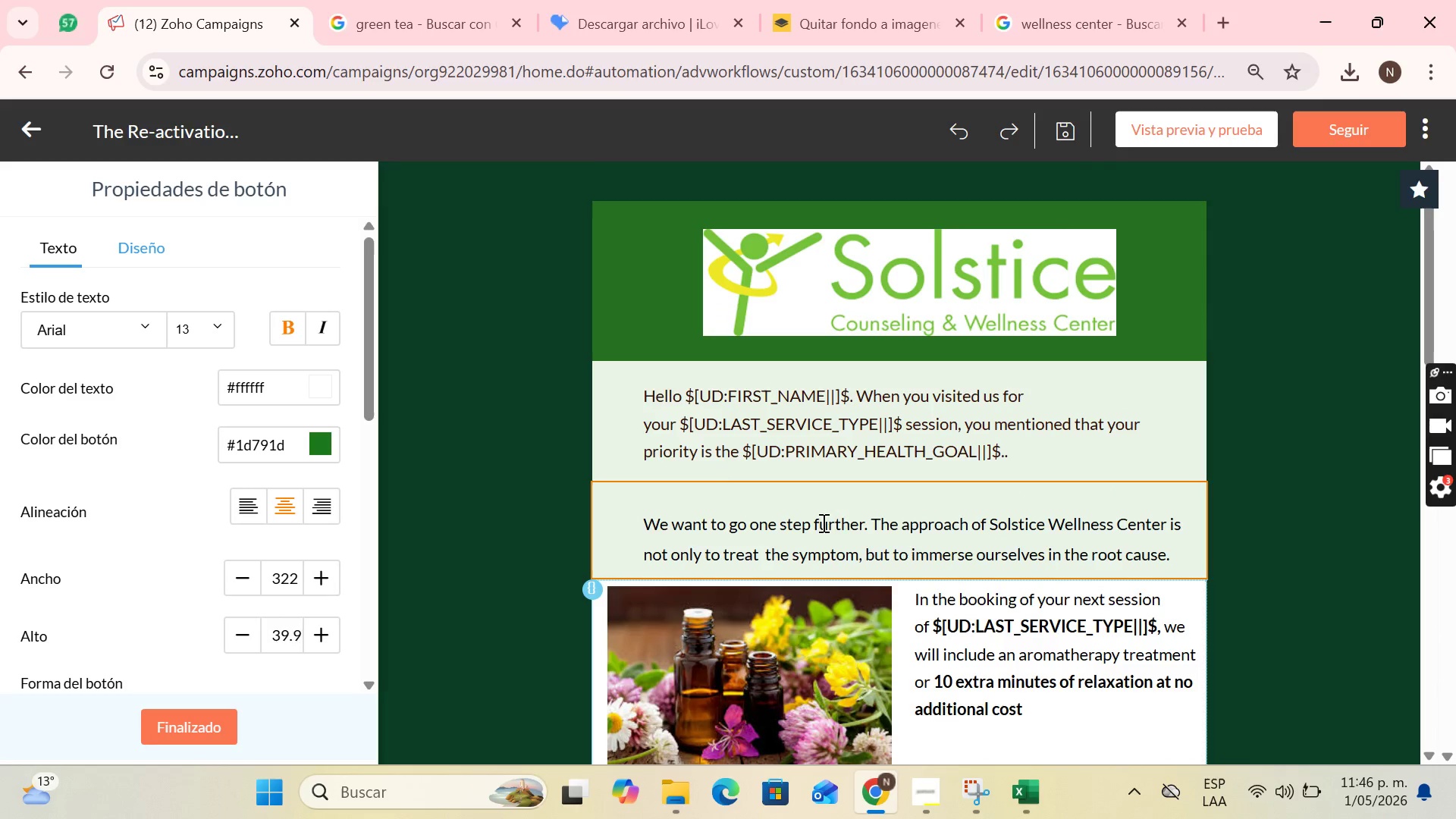 
left_click([1224, 615])
 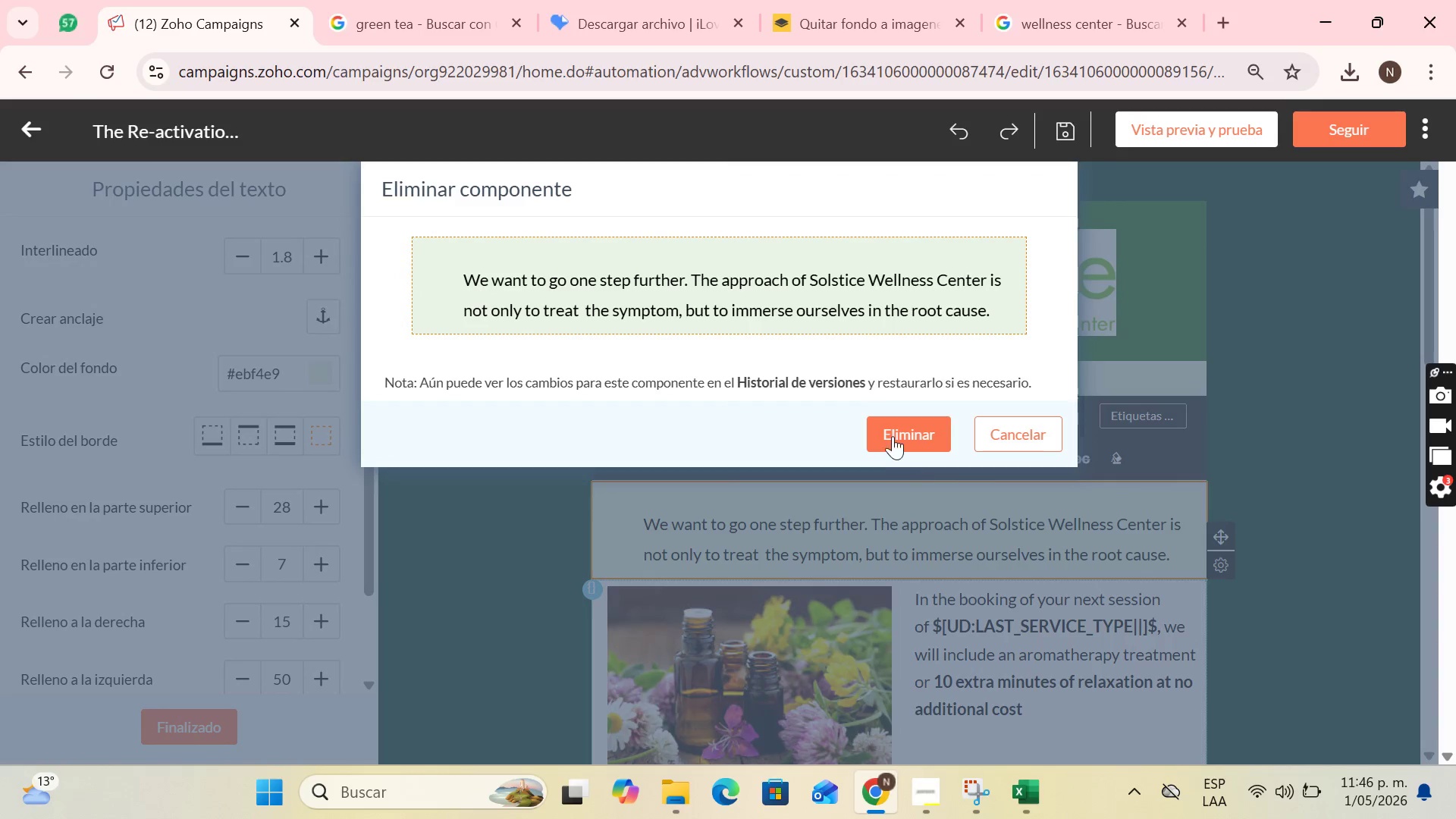 
left_click([893, 436])
 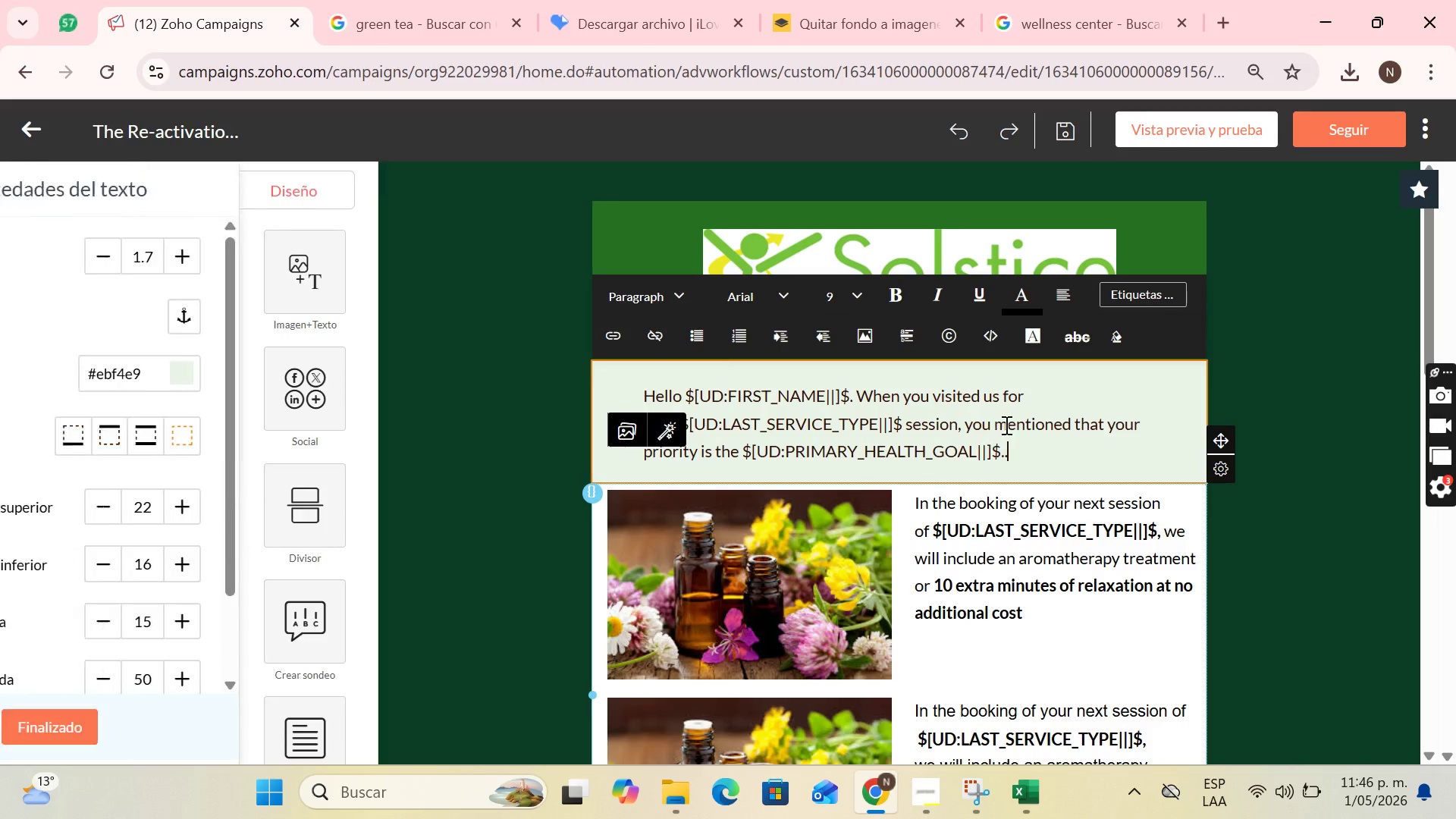 
left_click([1096, 404])
 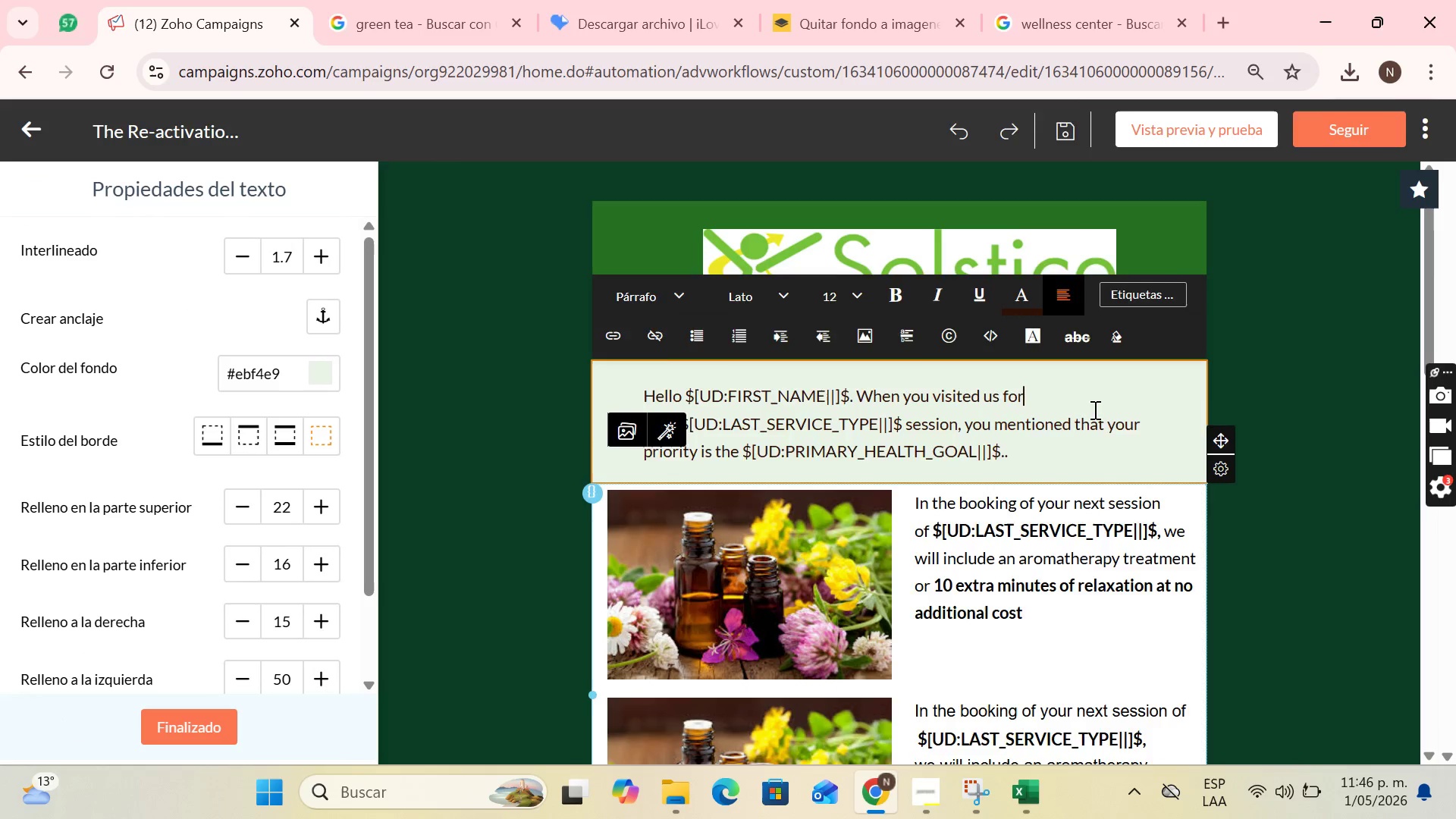 
scroll: coordinate [1021, 487], scroll_direction: down, amount: 17.0
 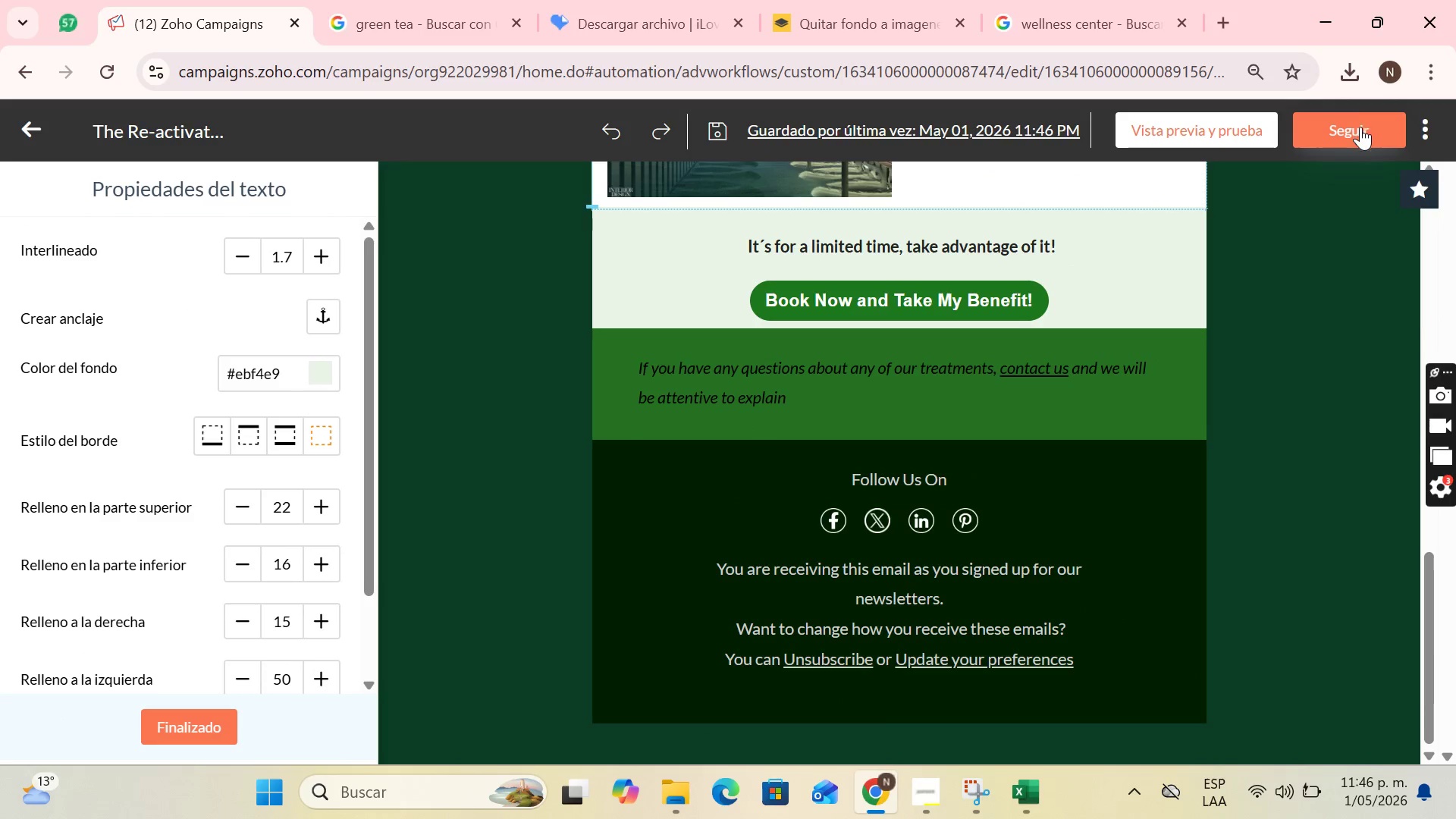 
left_click([1360, 127])
 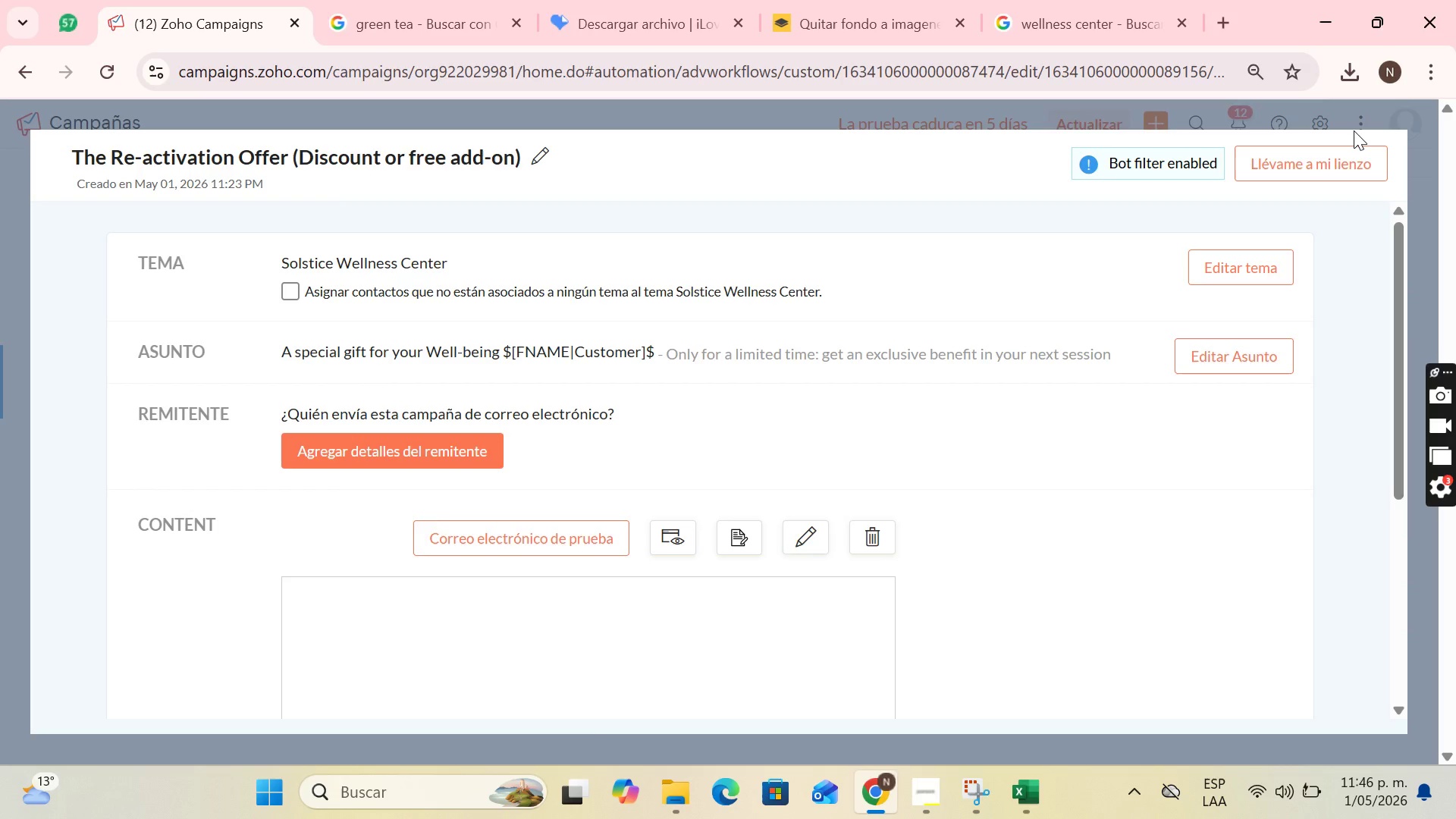 
scroll: coordinate [1038, 336], scroll_direction: down, amount: 7.0
 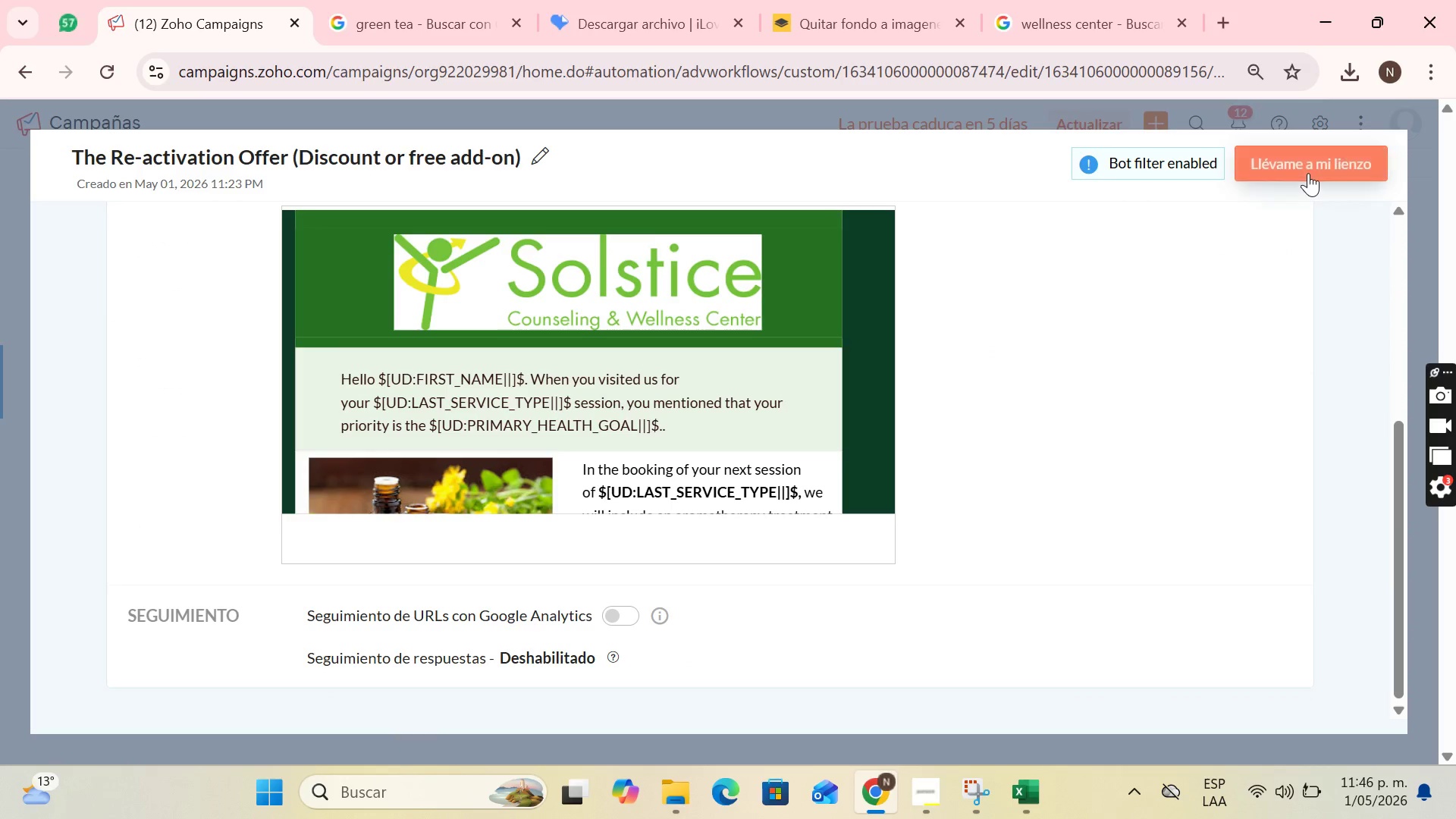 
left_click([1308, 173])
 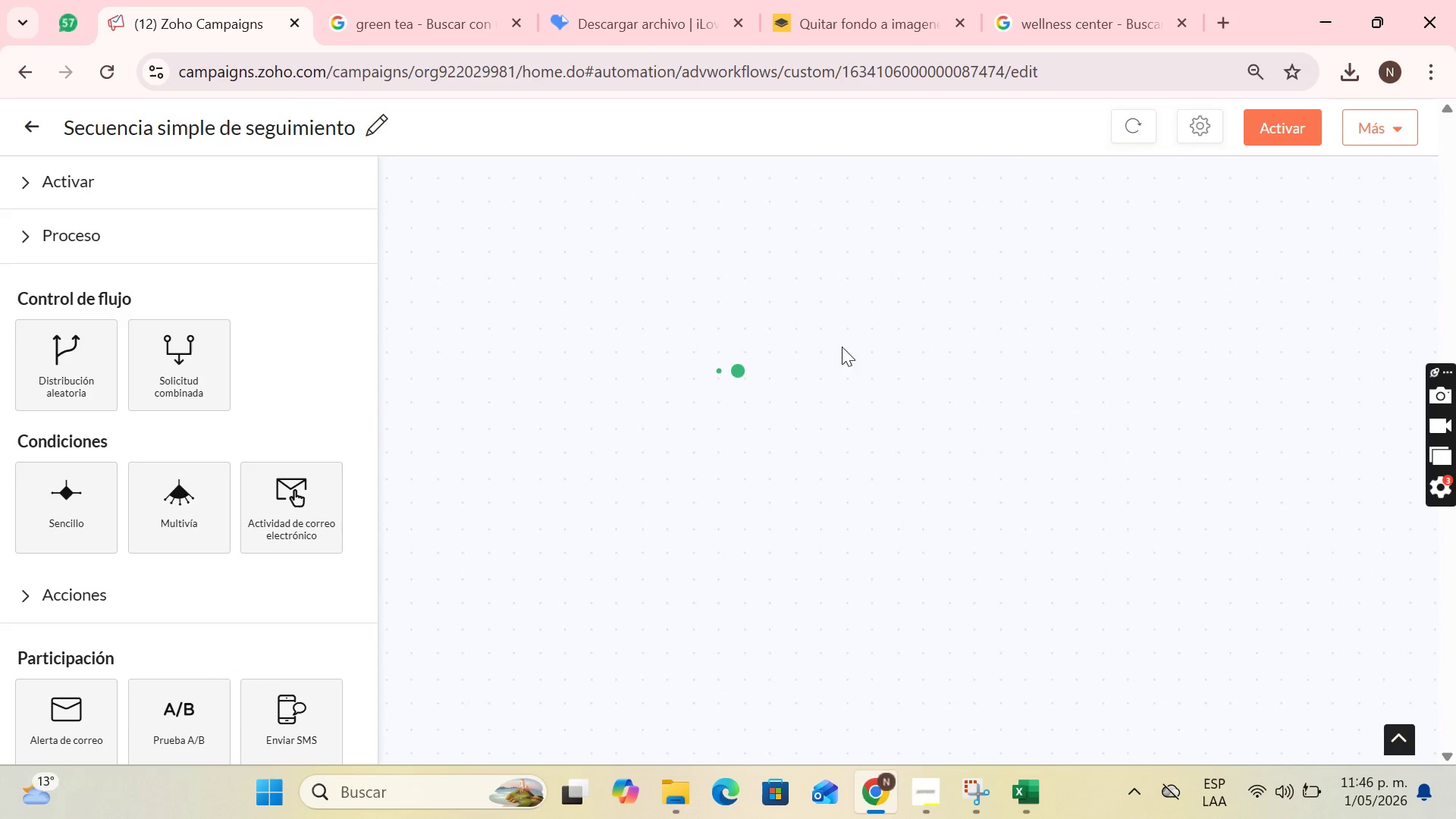 
scroll: coordinate [937, 462], scroll_direction: down, amount: 24.0
 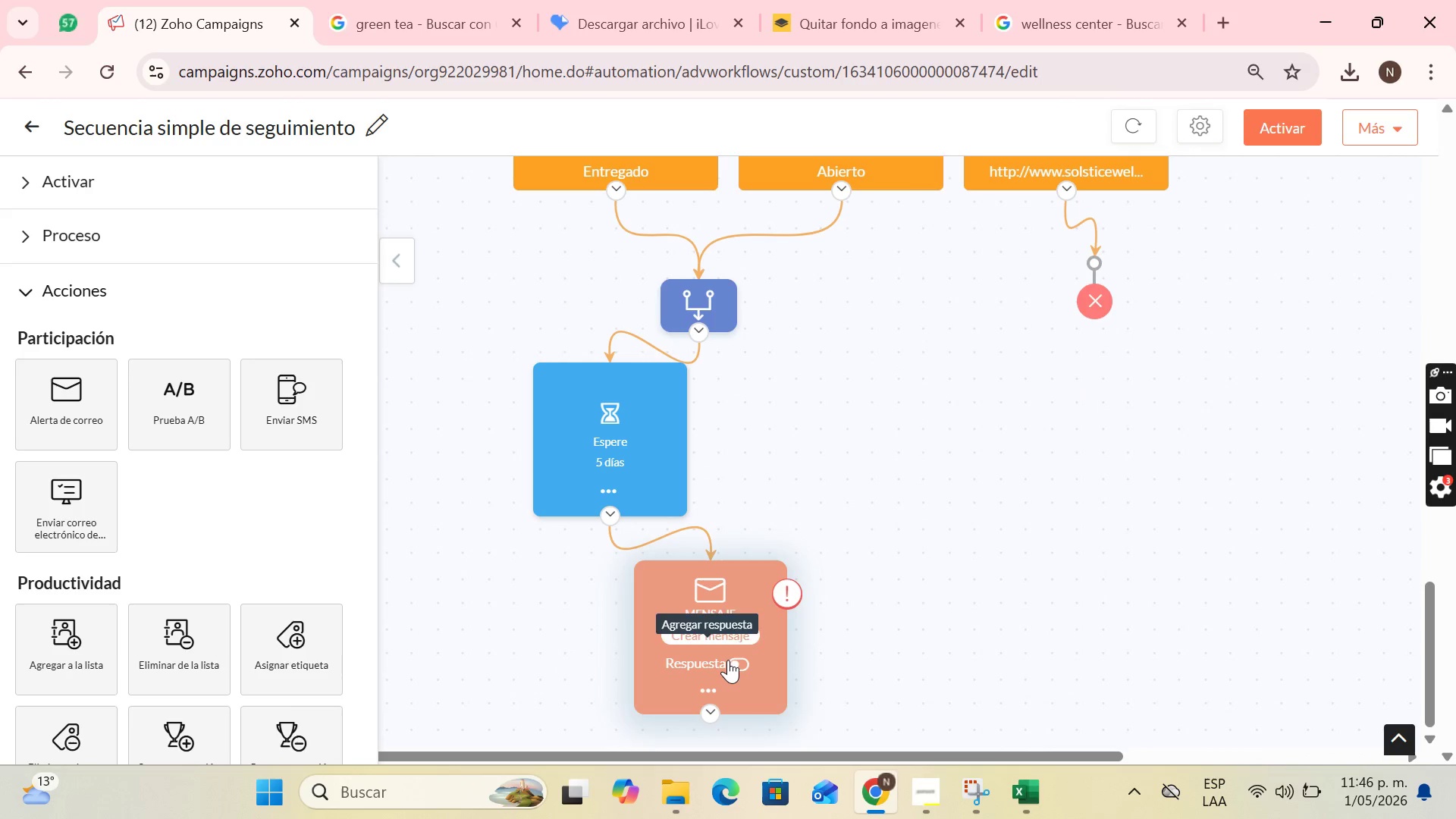 
left_click([728, 660])
 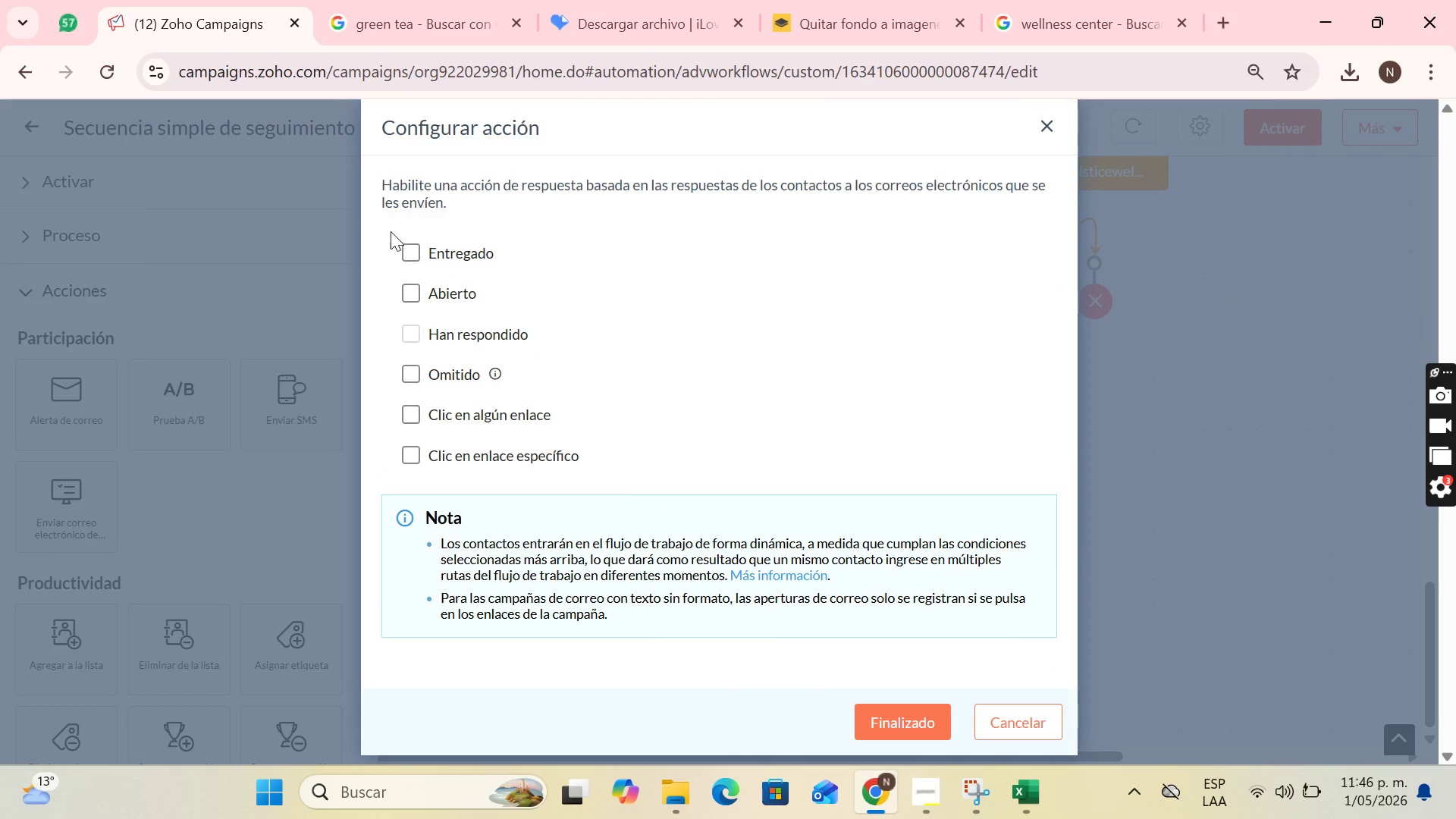 
left_click([409, 255])
 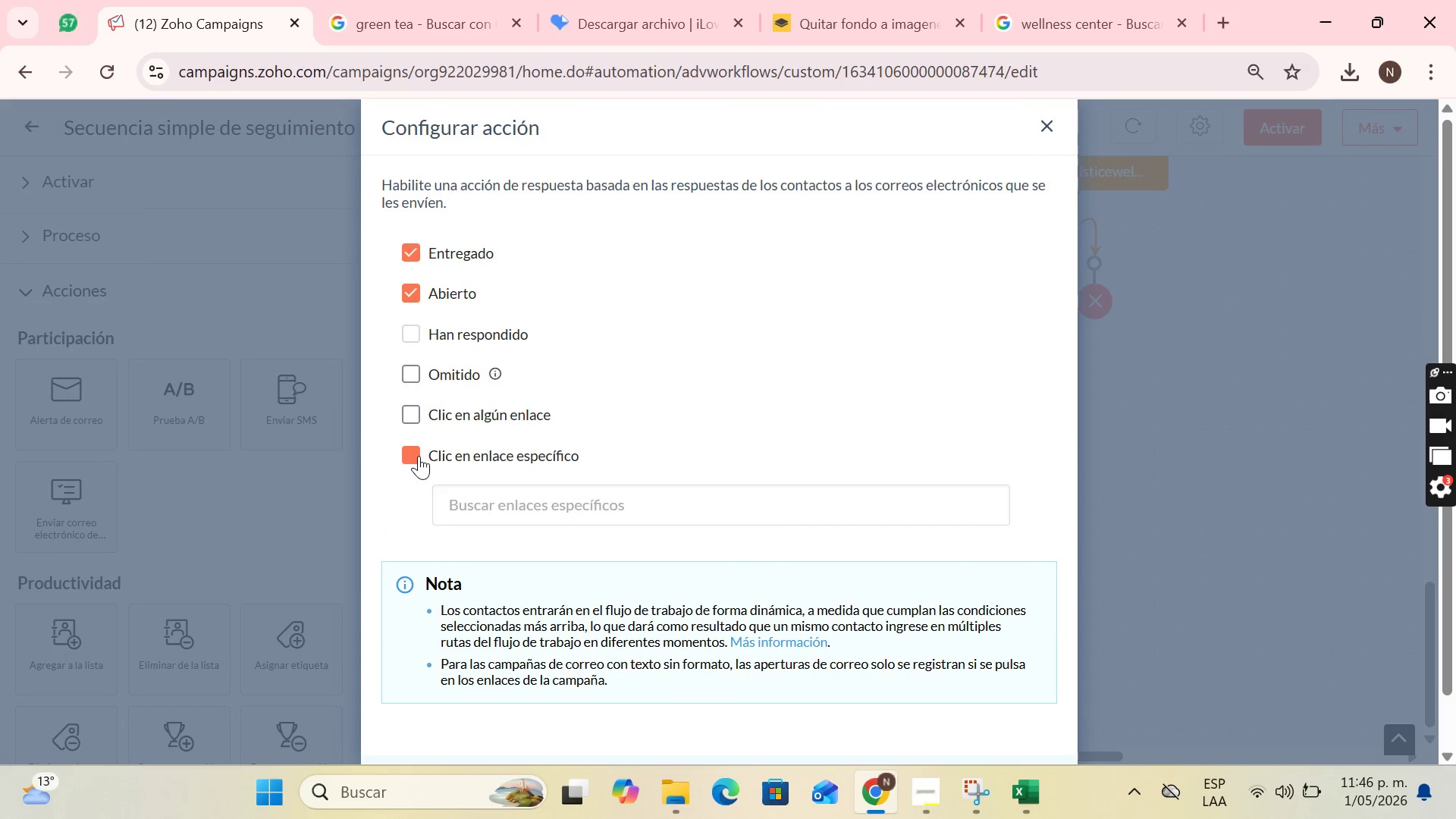 
left_click([459, 494])
 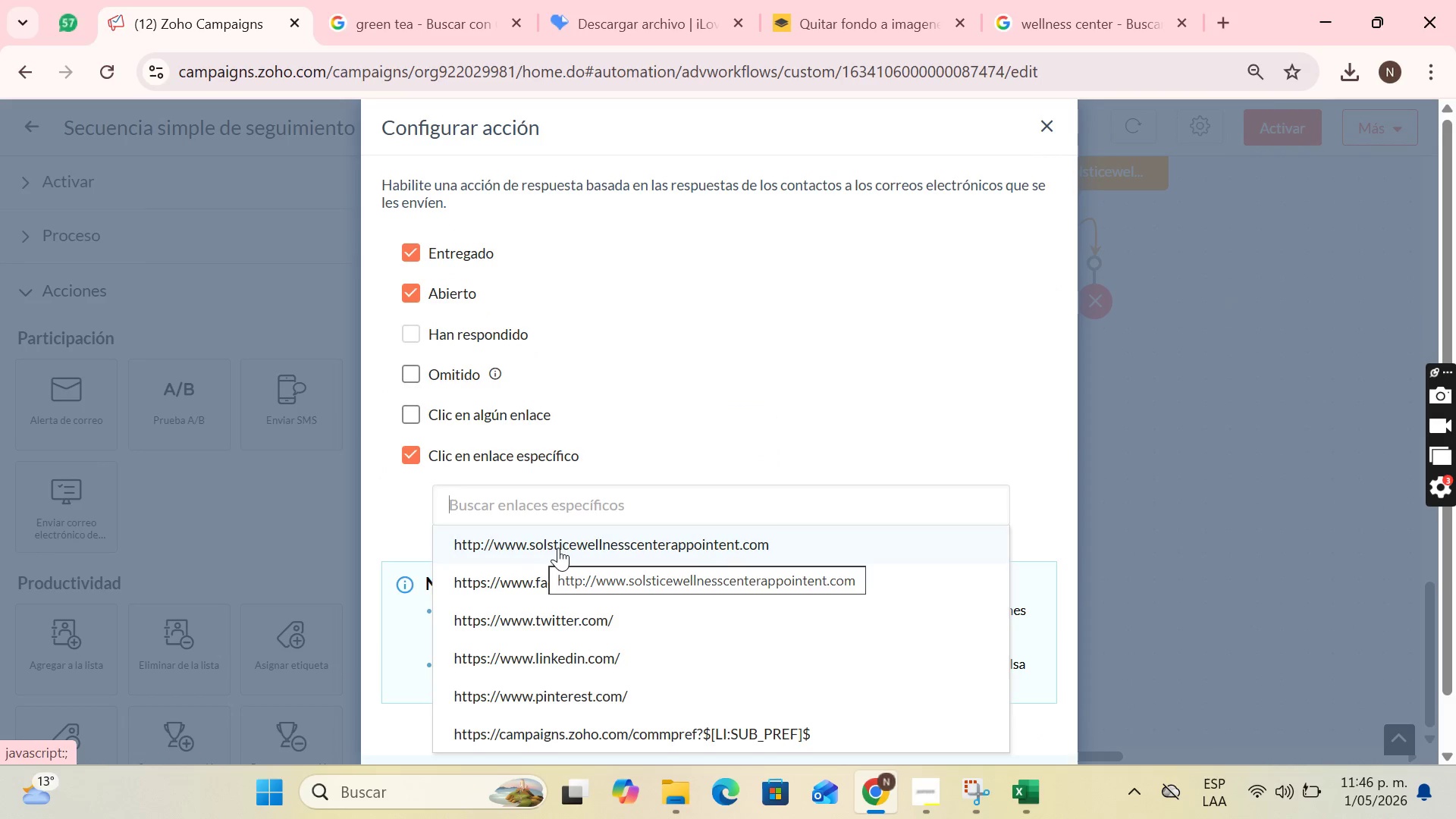 
left_click([558, 548])
 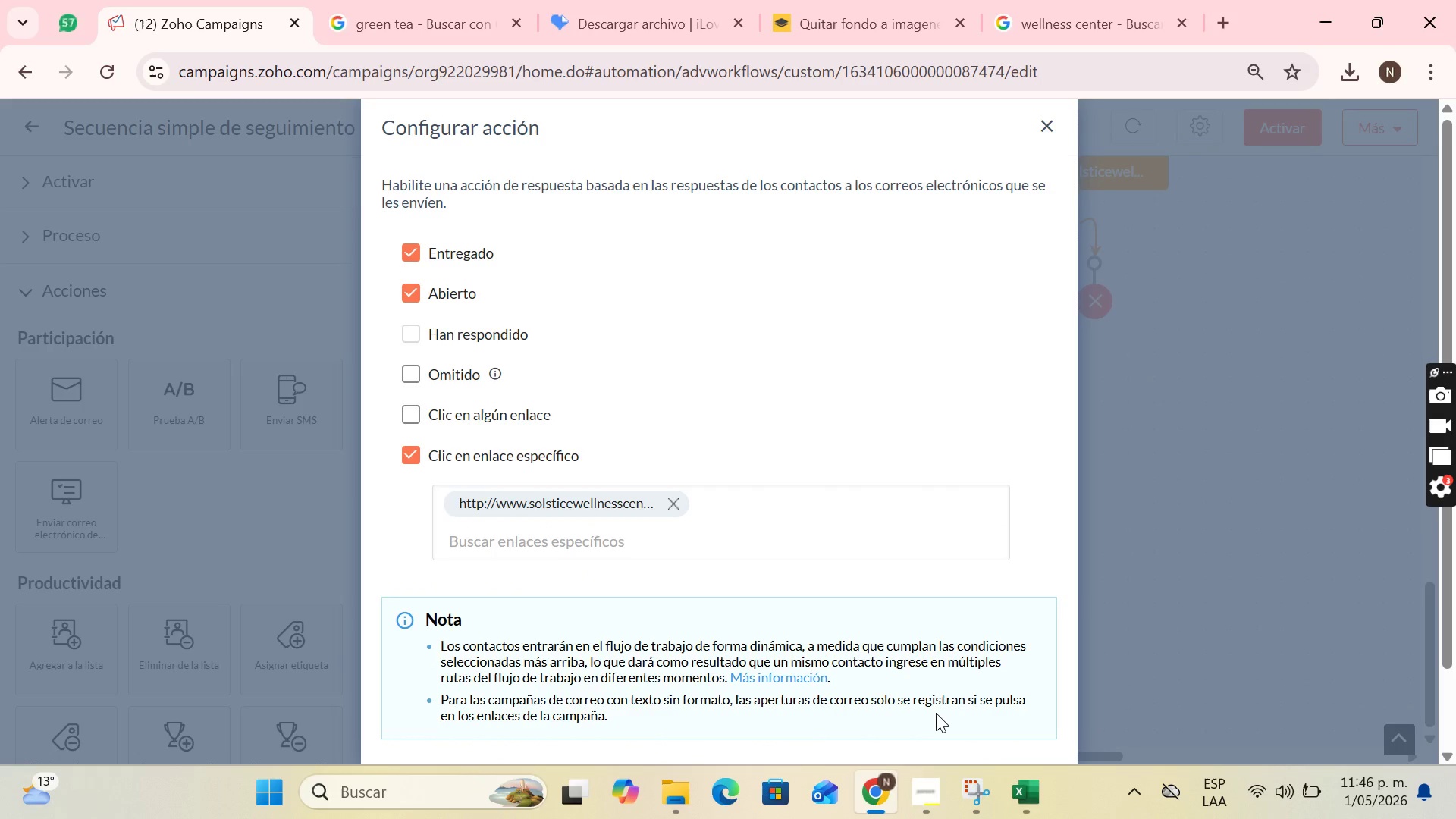 
scroll: coordinate [949, 686], scroll_direction: down, amount: 4.0
 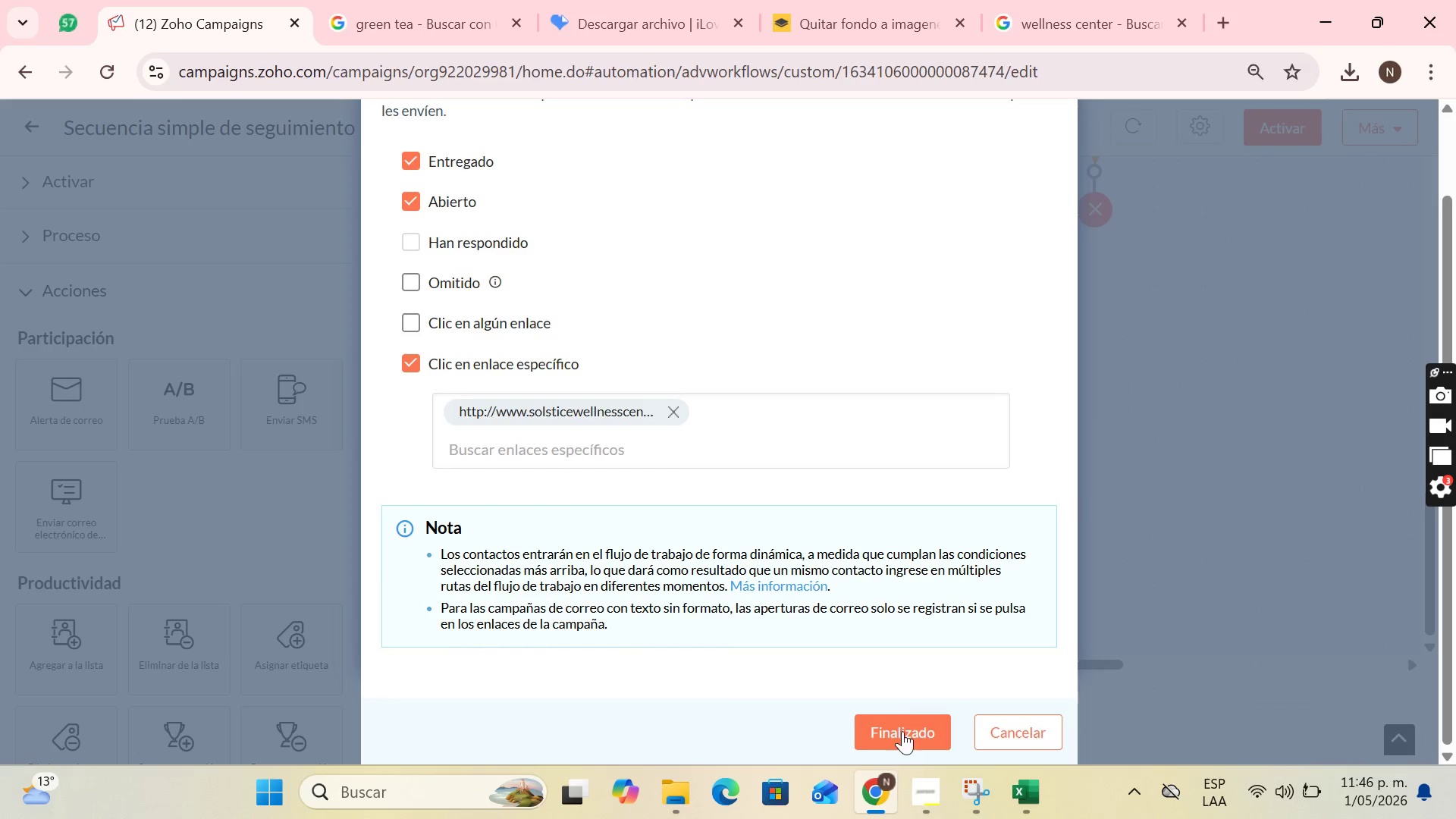 
left_click([902, 731])
 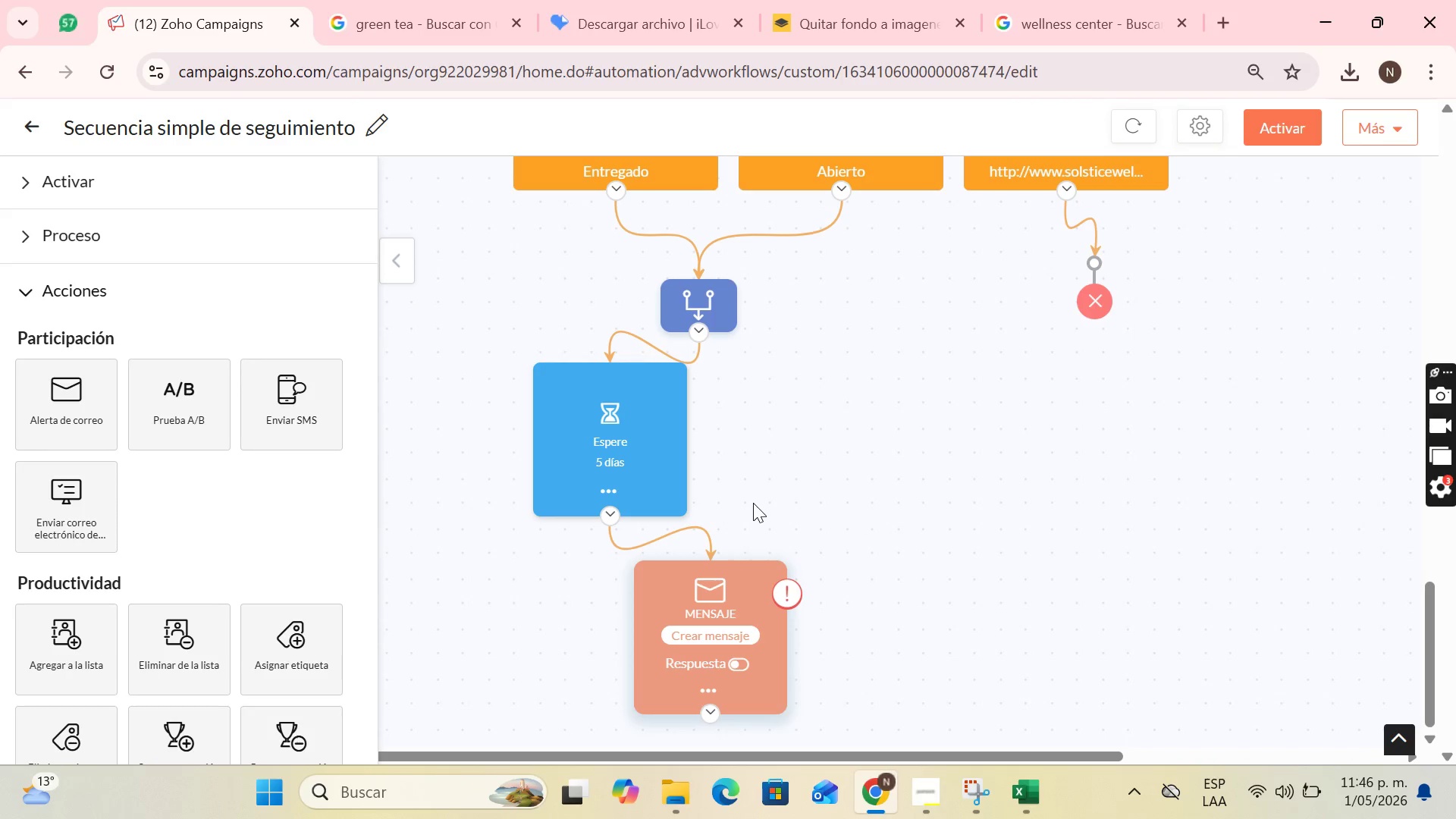 
scroll: coordinate [224, 546], scroll_direction: down, amount: 9.0
 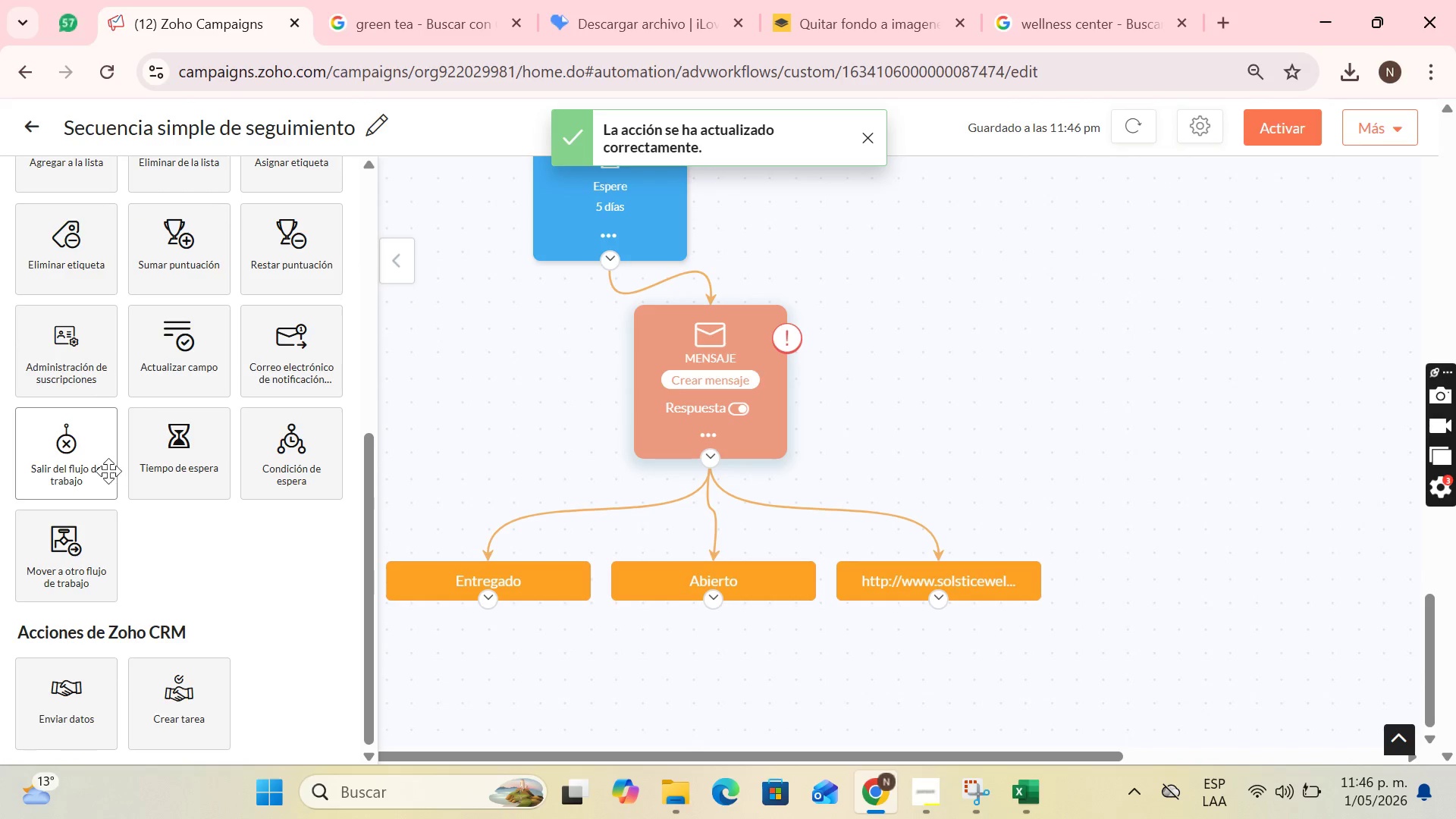 
left_click_drag(start_coordinate=[100, 471], to_coordinate=[965, 678])
 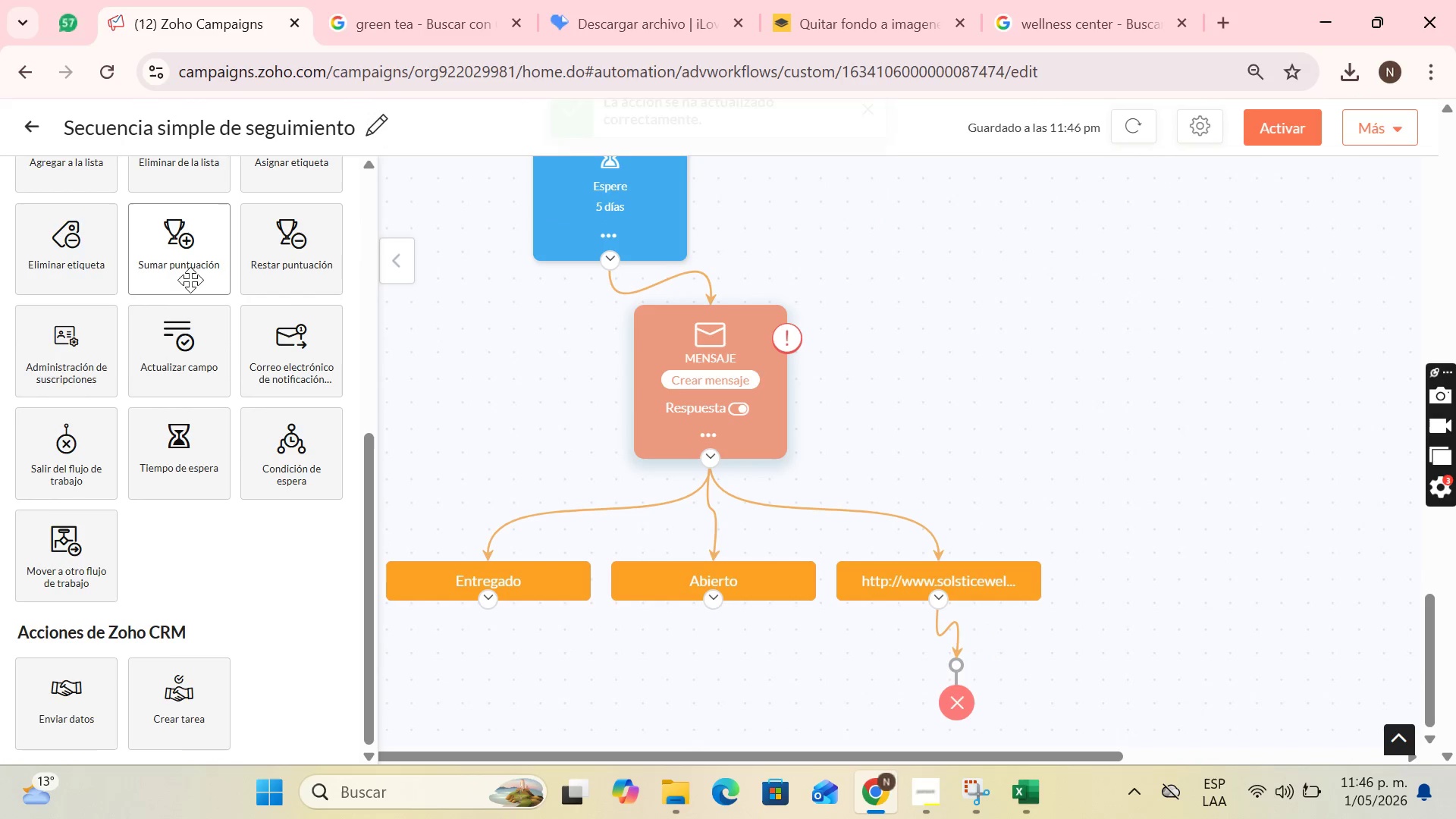 
scroll: coordinate [171, 321], scroll_direction: up, amount: 5.0
 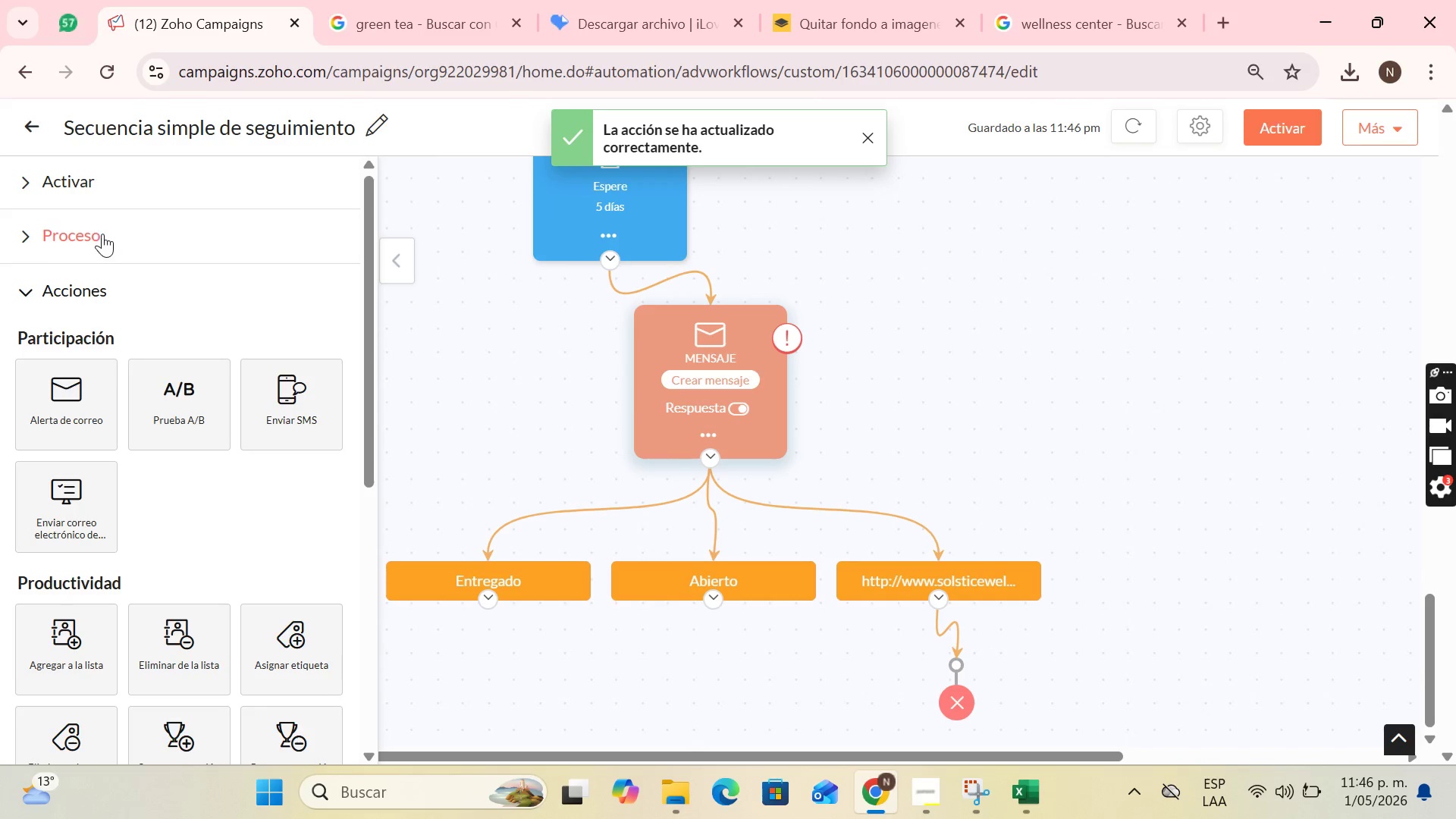 
left_click([102, 234])
 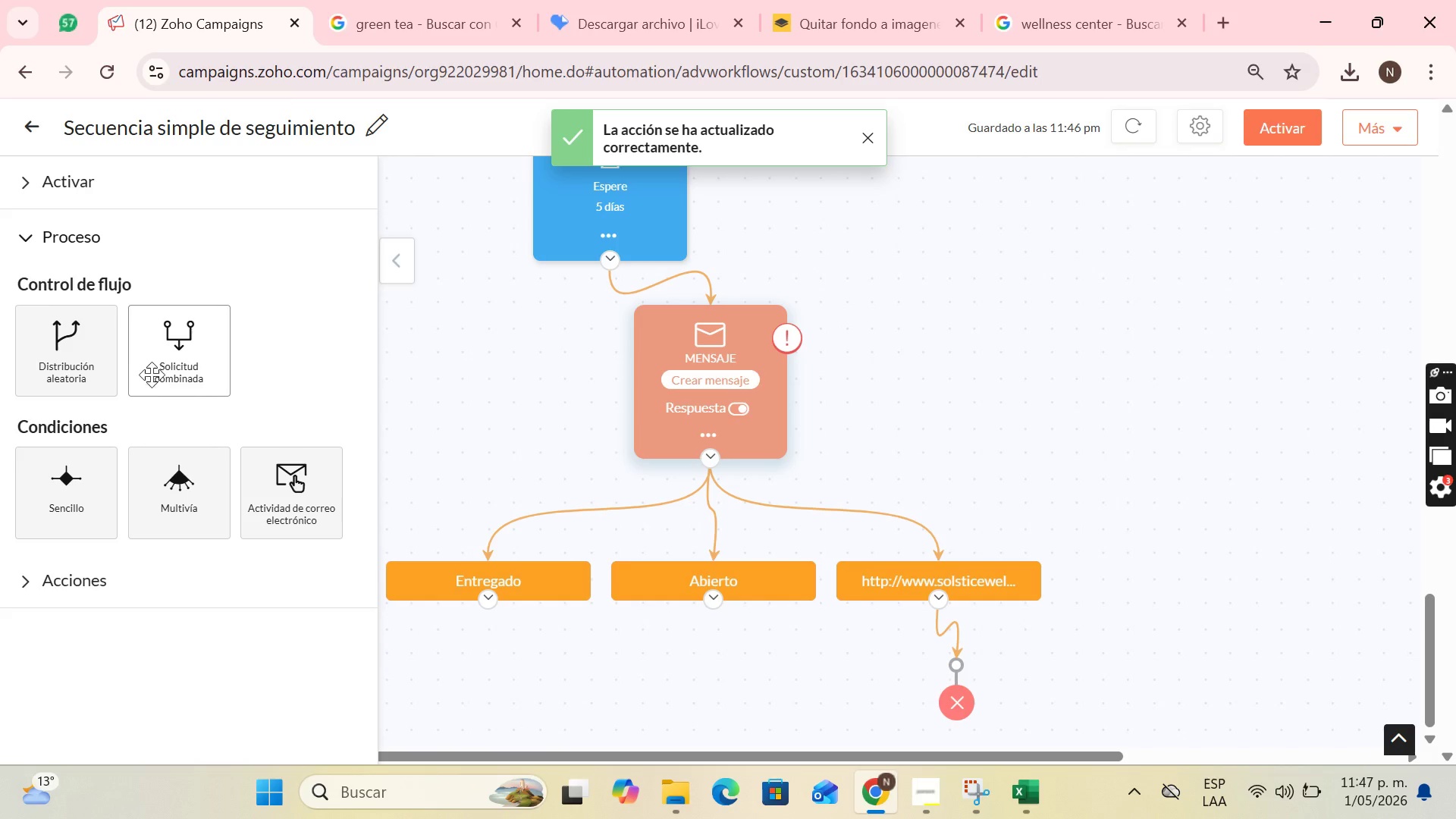 
left_click_drag(start_coordinate=[155, 375], to_coordinate=[564, 687])